 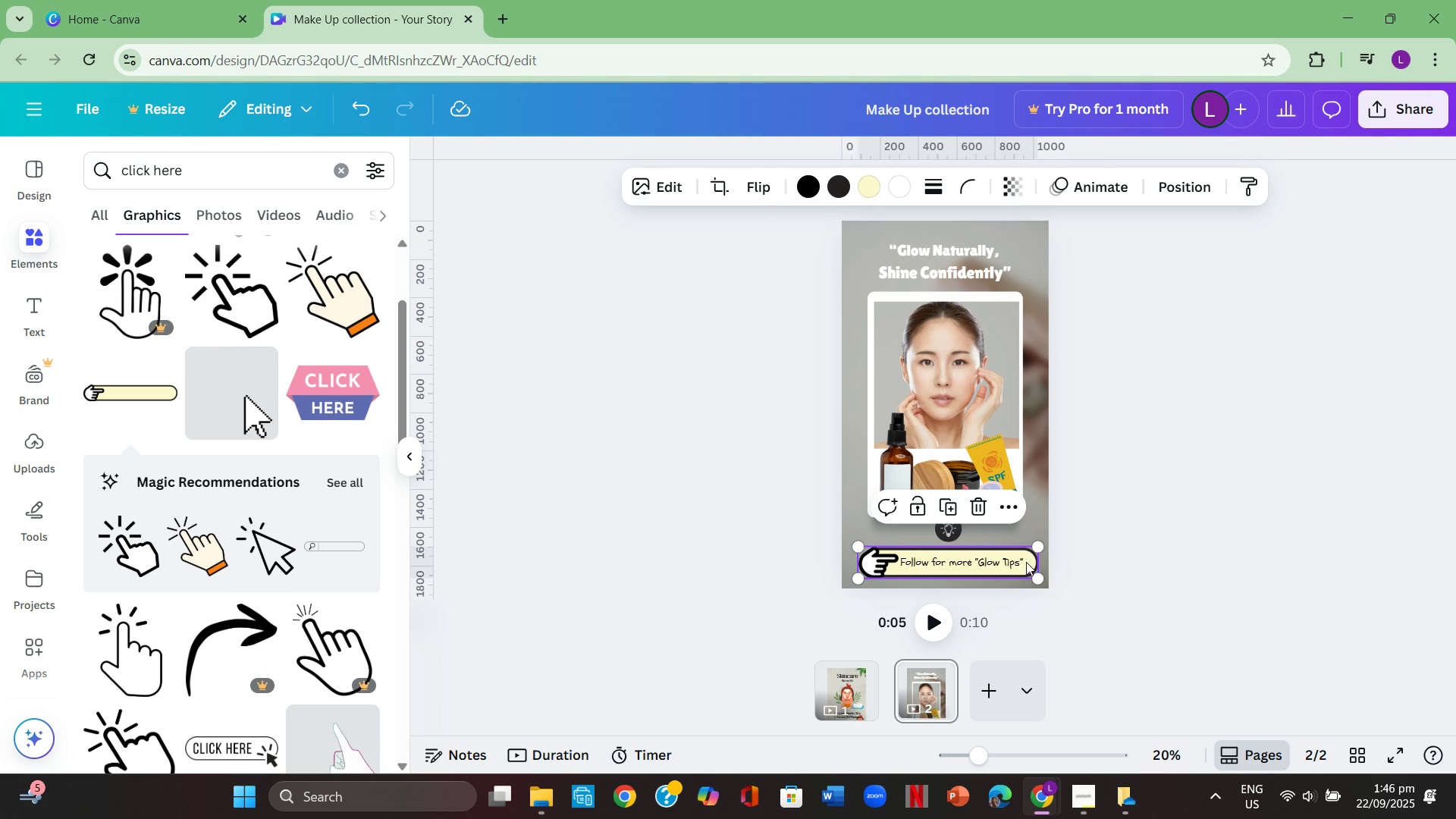 
left_click([1026, 562])
 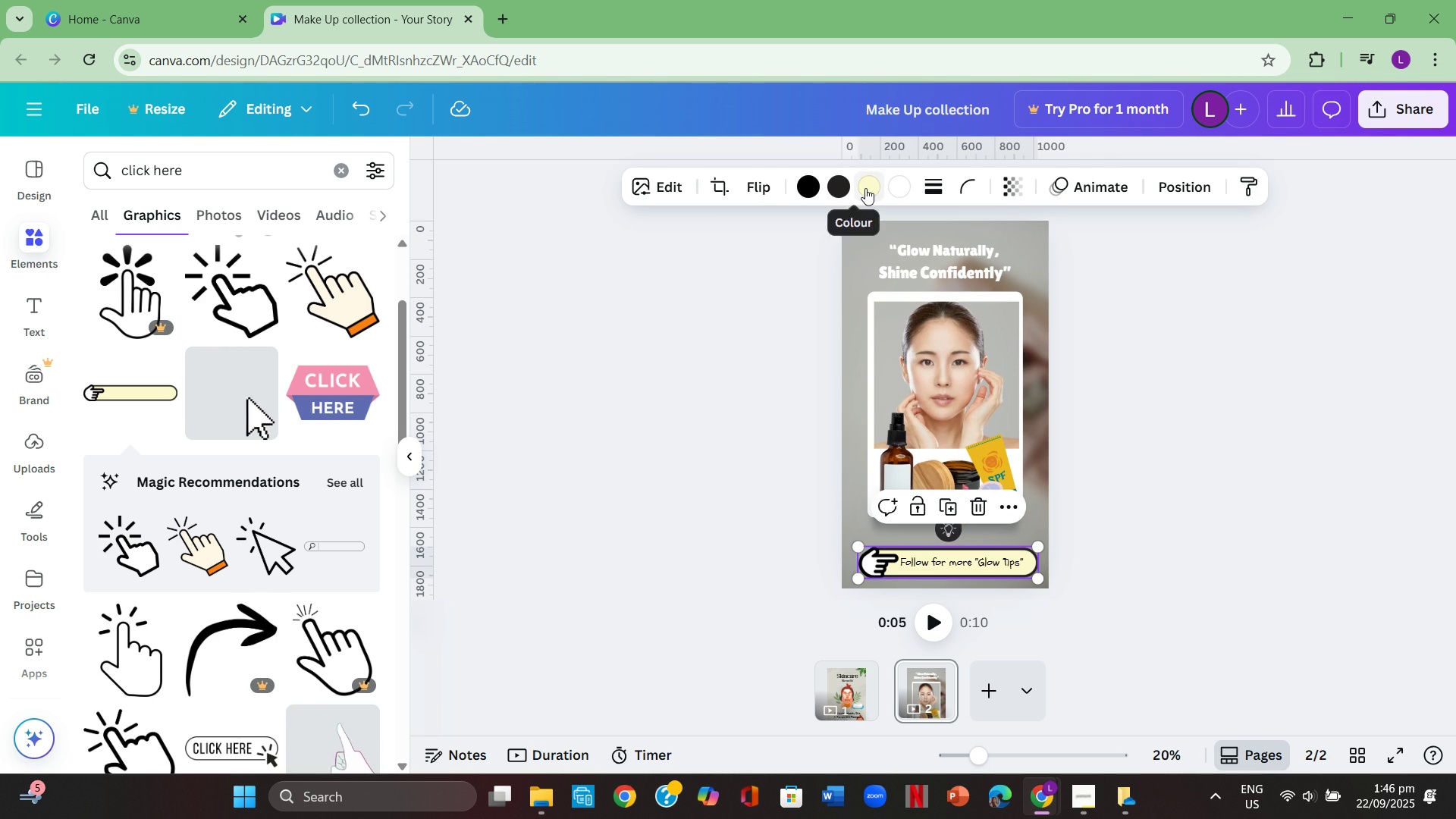 
left_click([865, 188])
 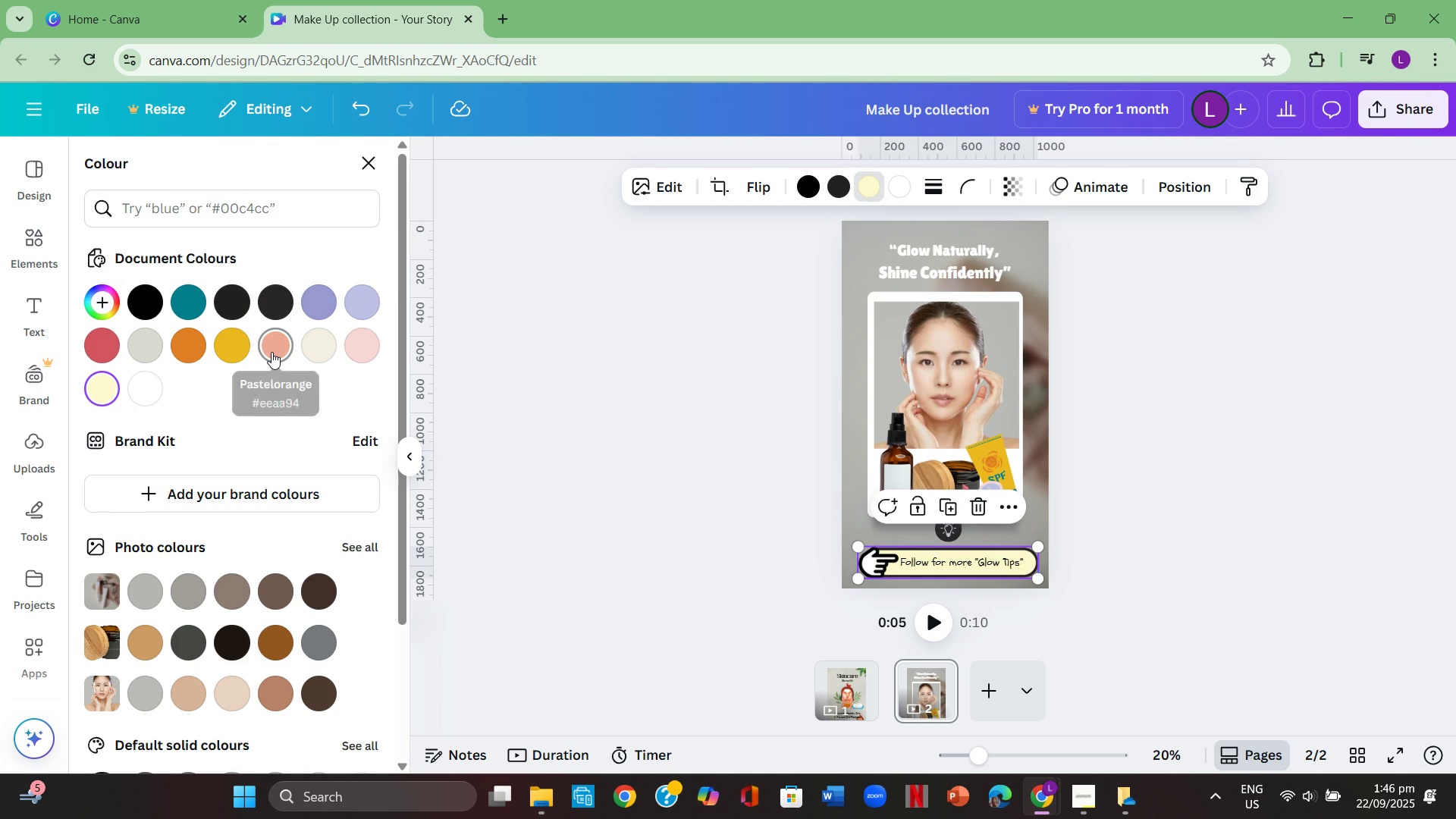 
left_click([271, 352])
 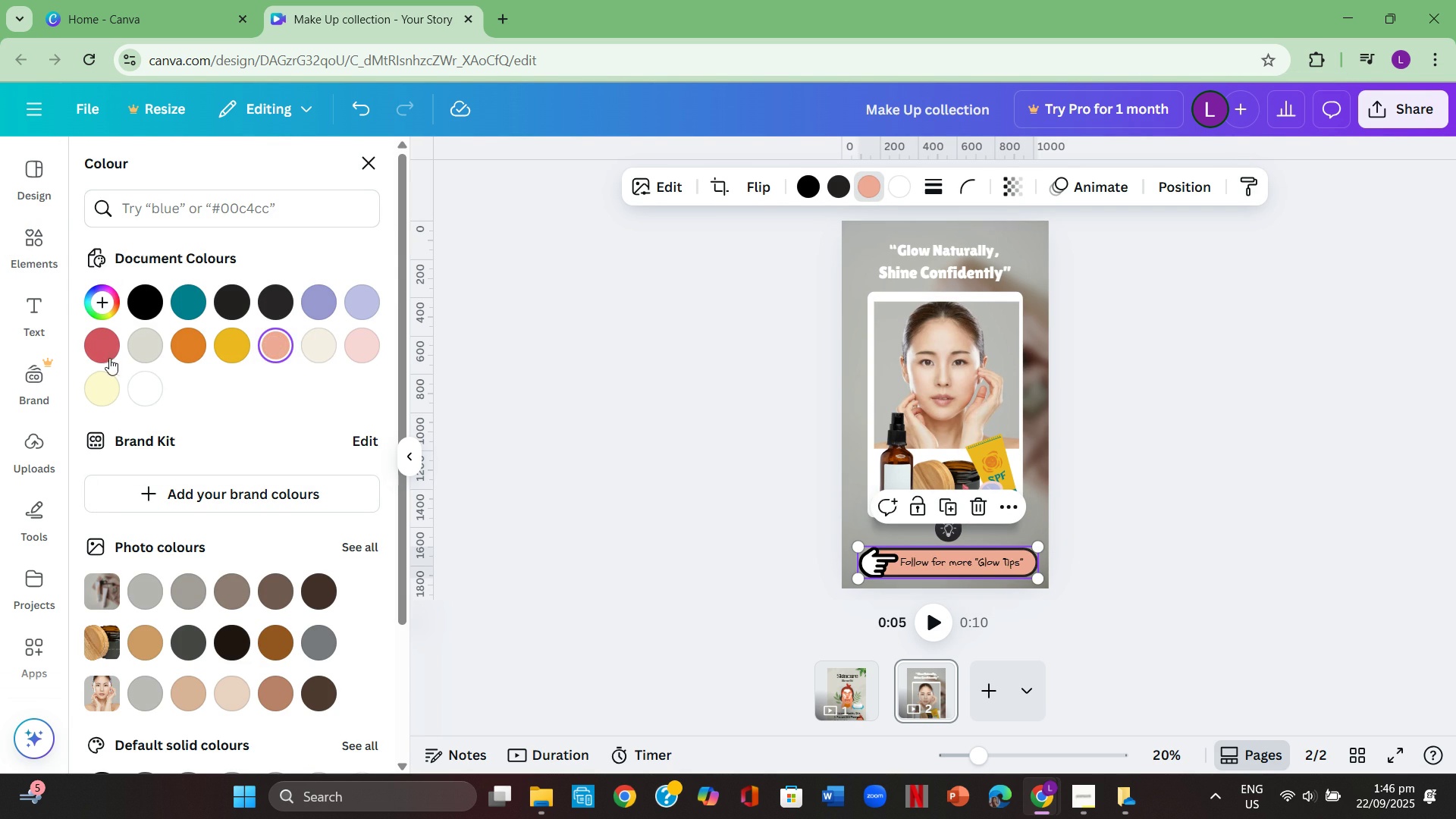 
left_click([141, 348])
 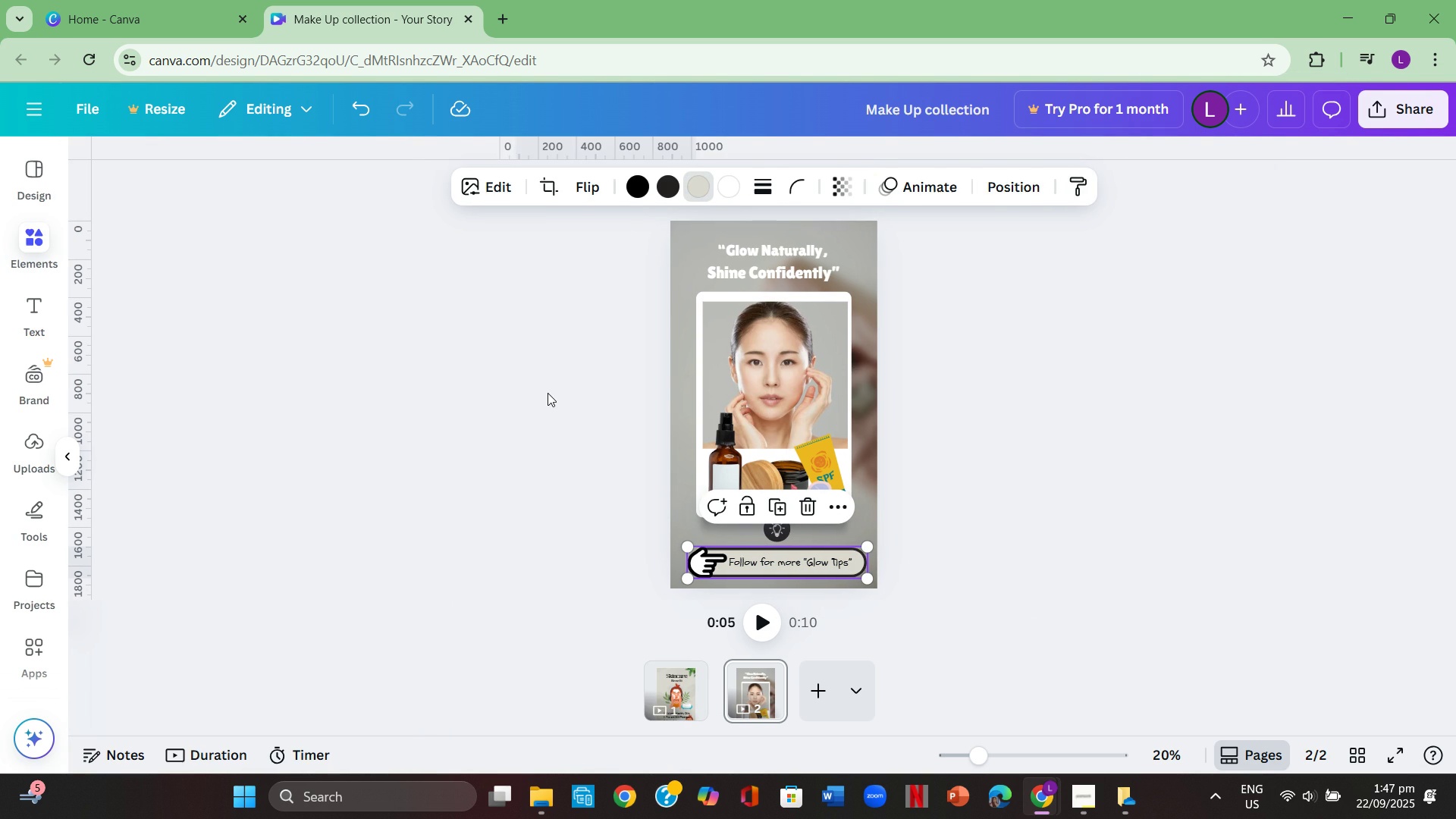 
left_click([543, 393])
 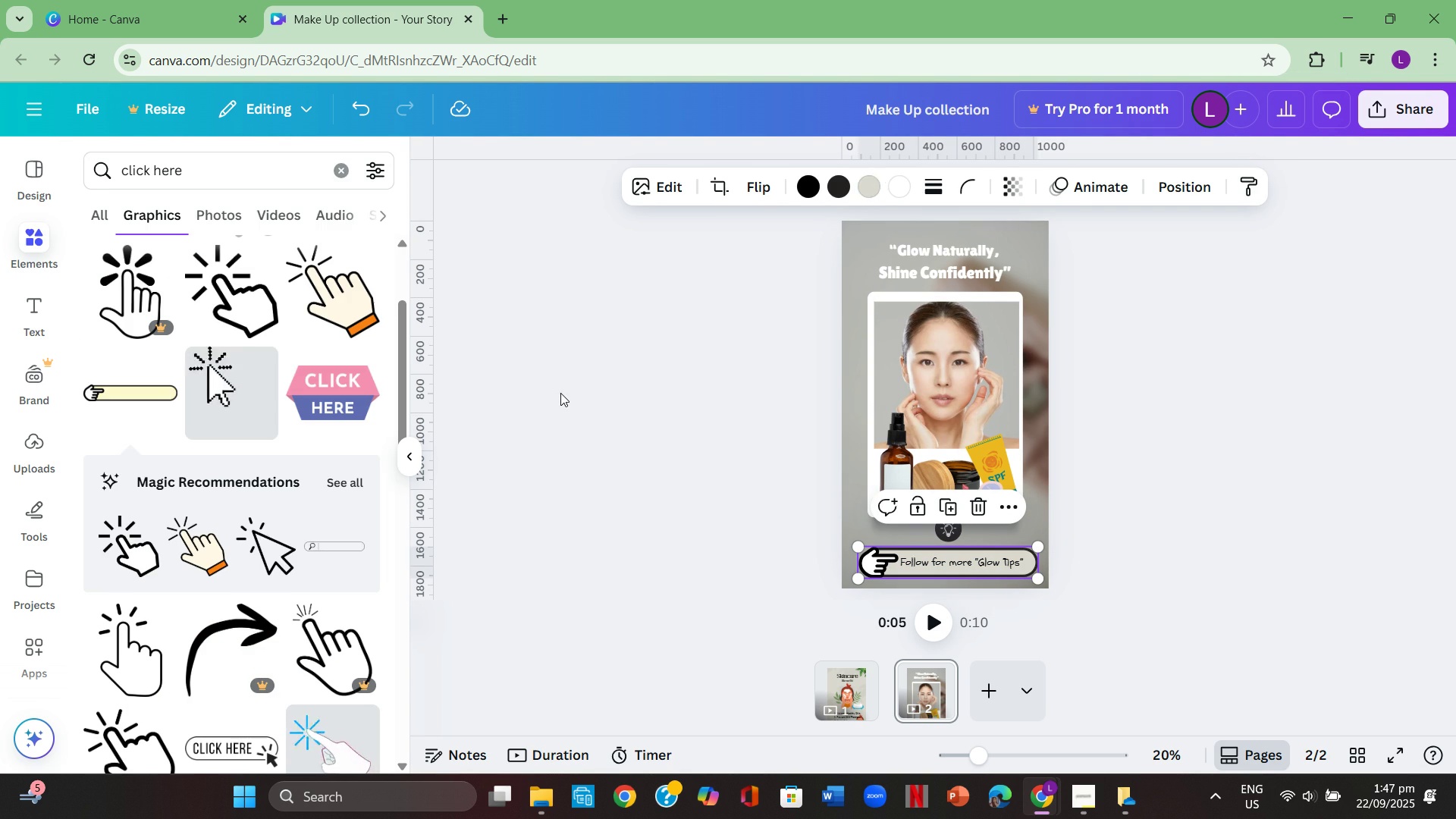 
left_click([560, 393])
 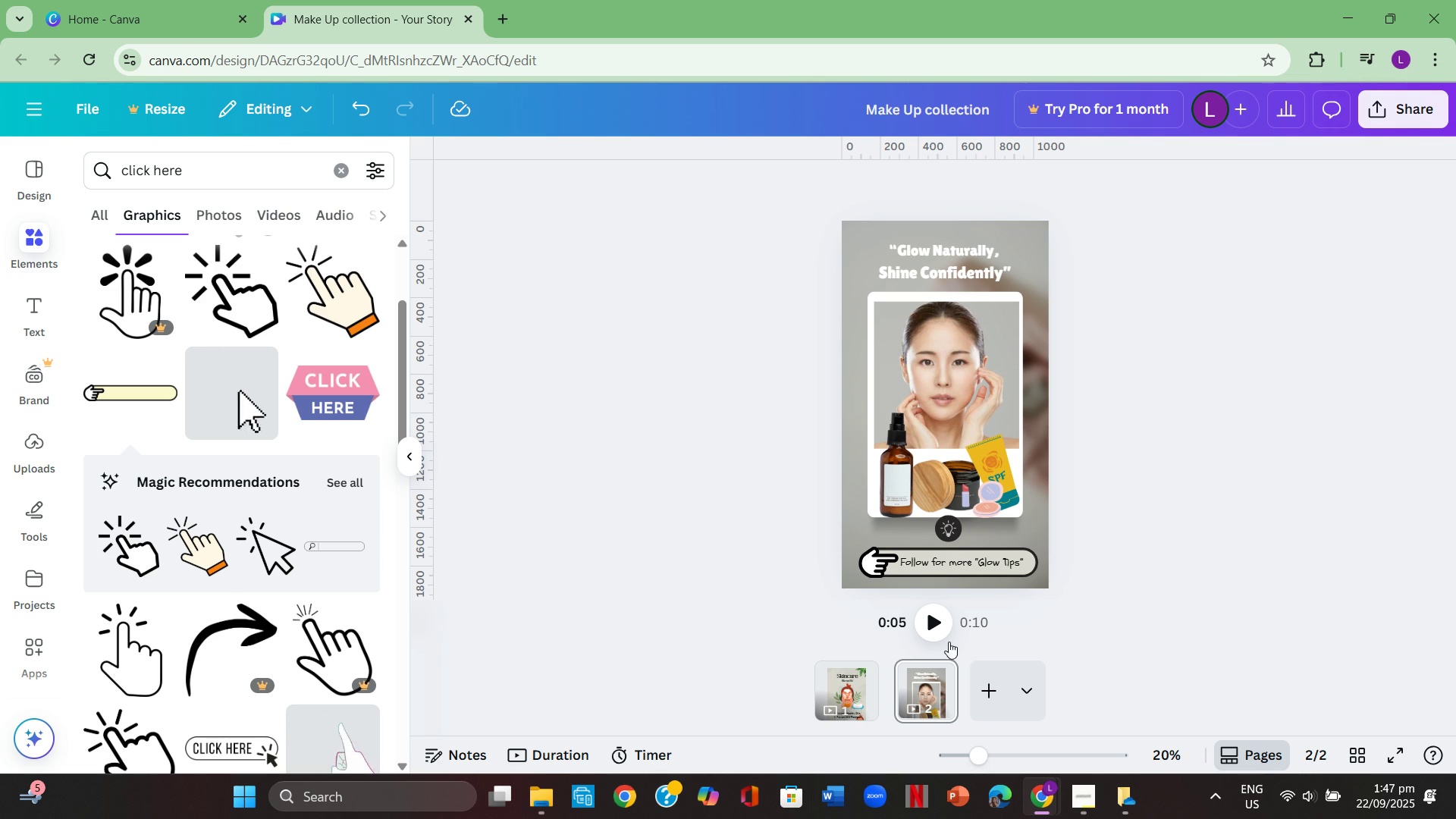 
left_click([873, 573])
 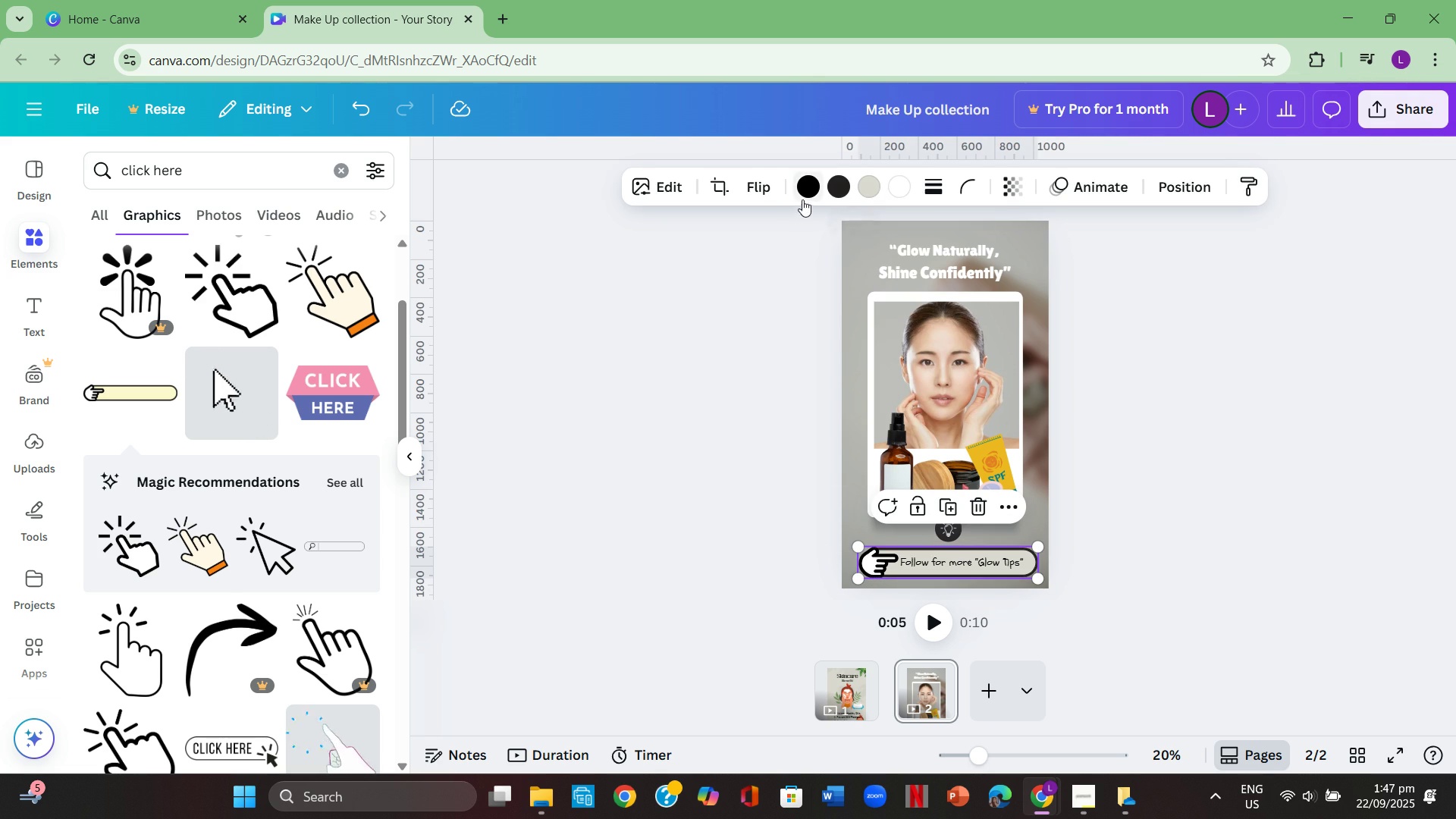 
left_click([809, 194])
 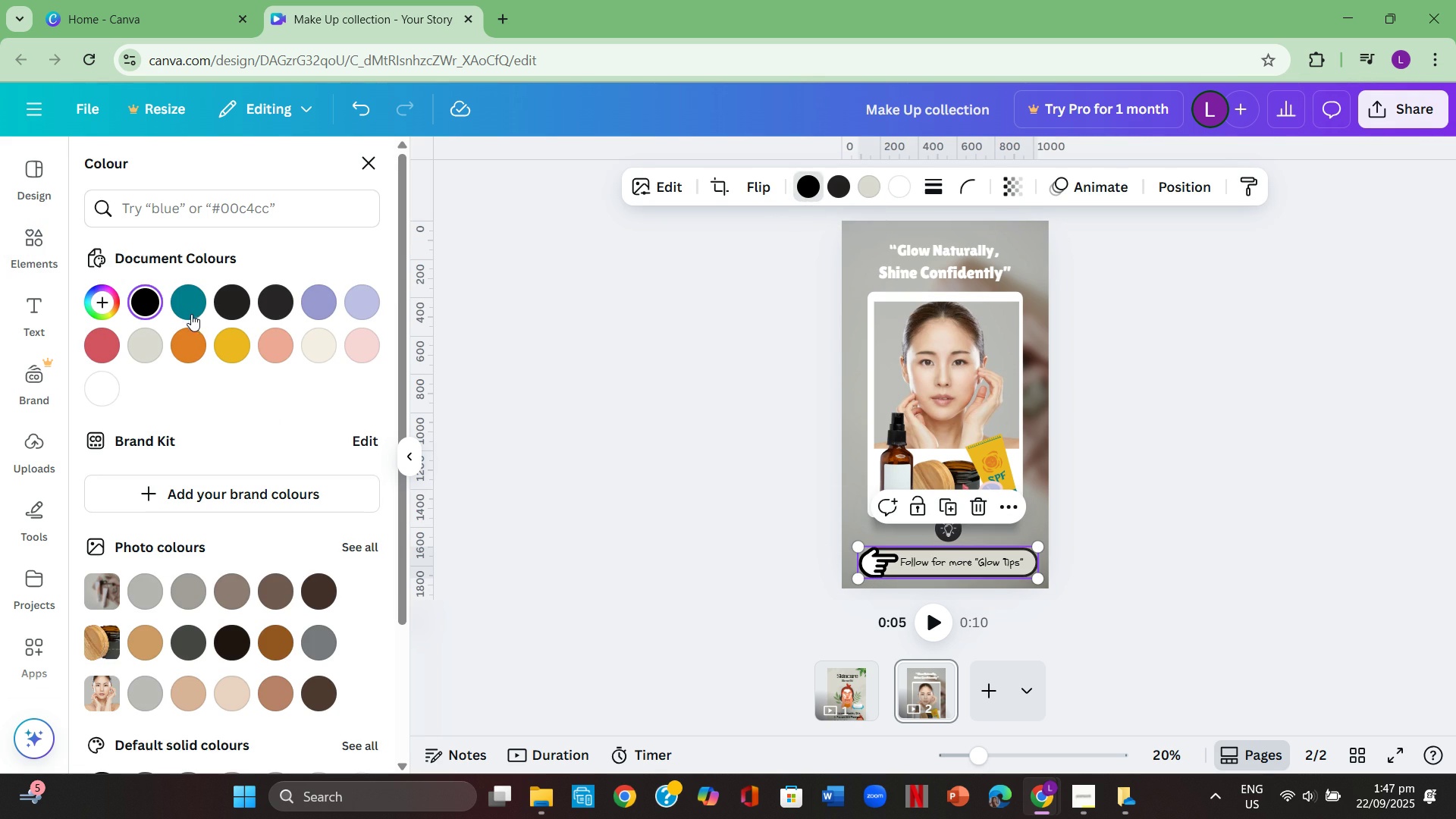 
left_click([191, 312])
 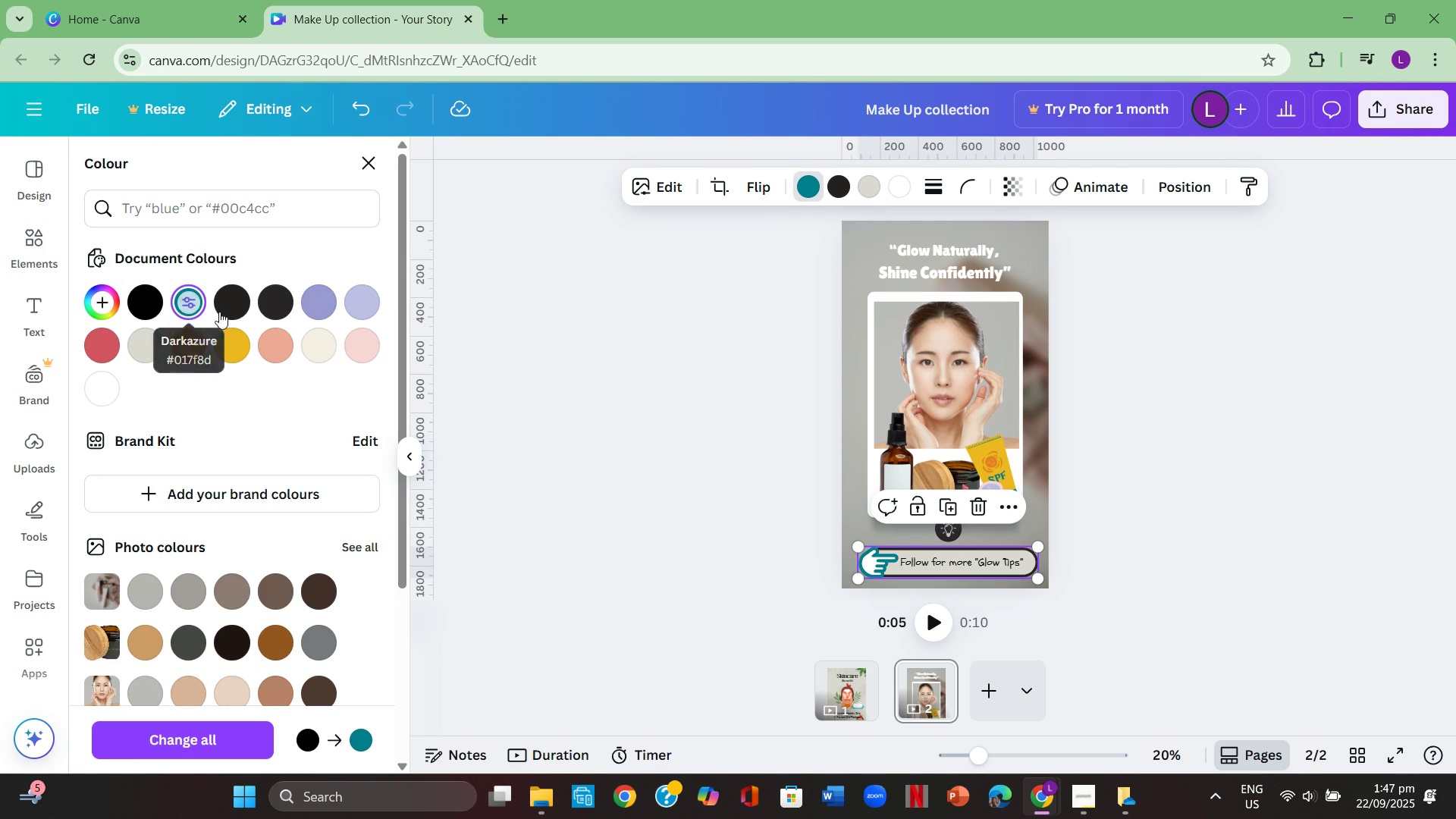 
left_click([237, 310])
 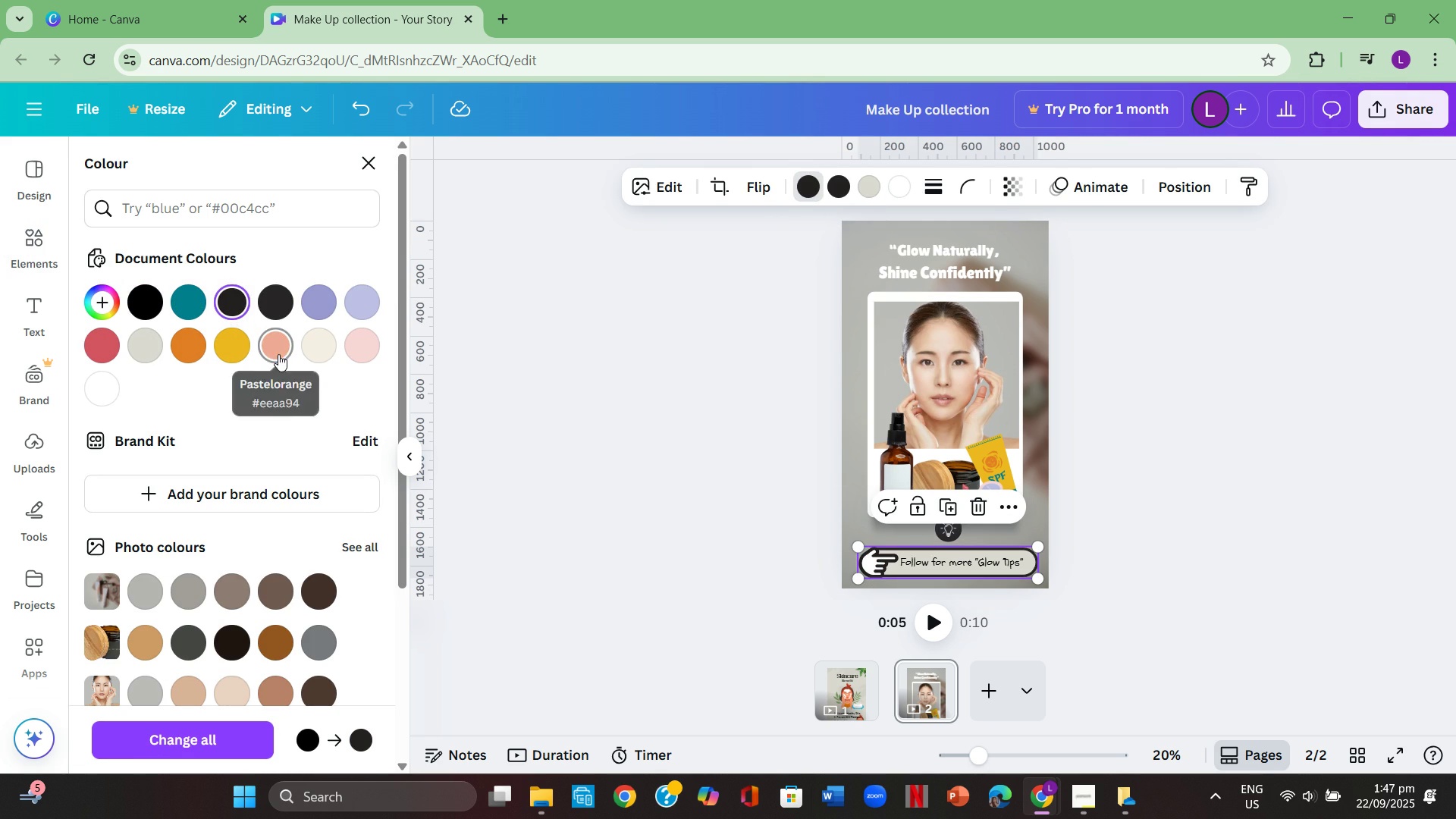 
left_click([278, 350])
 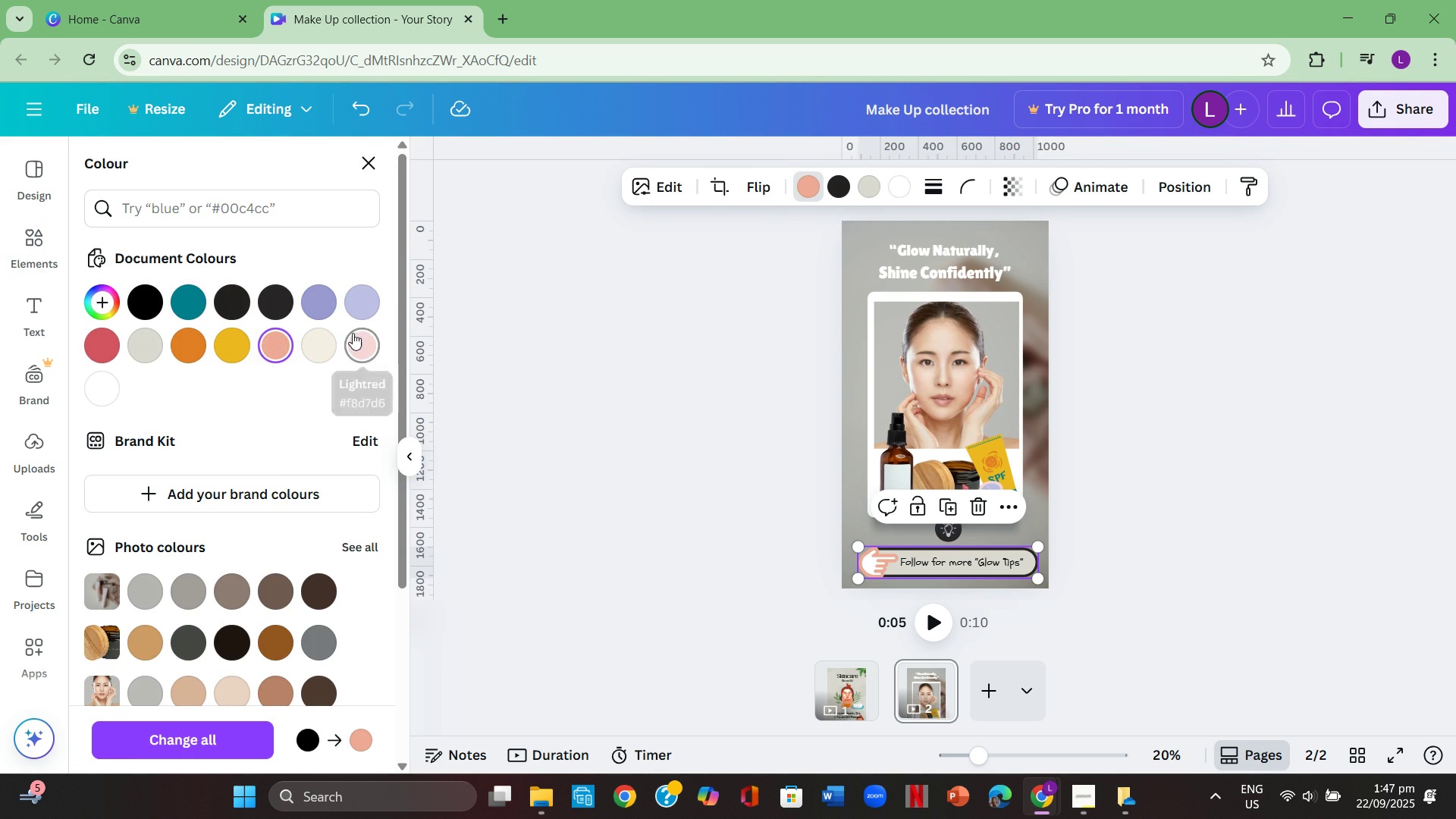 
left_click([353, 316])
 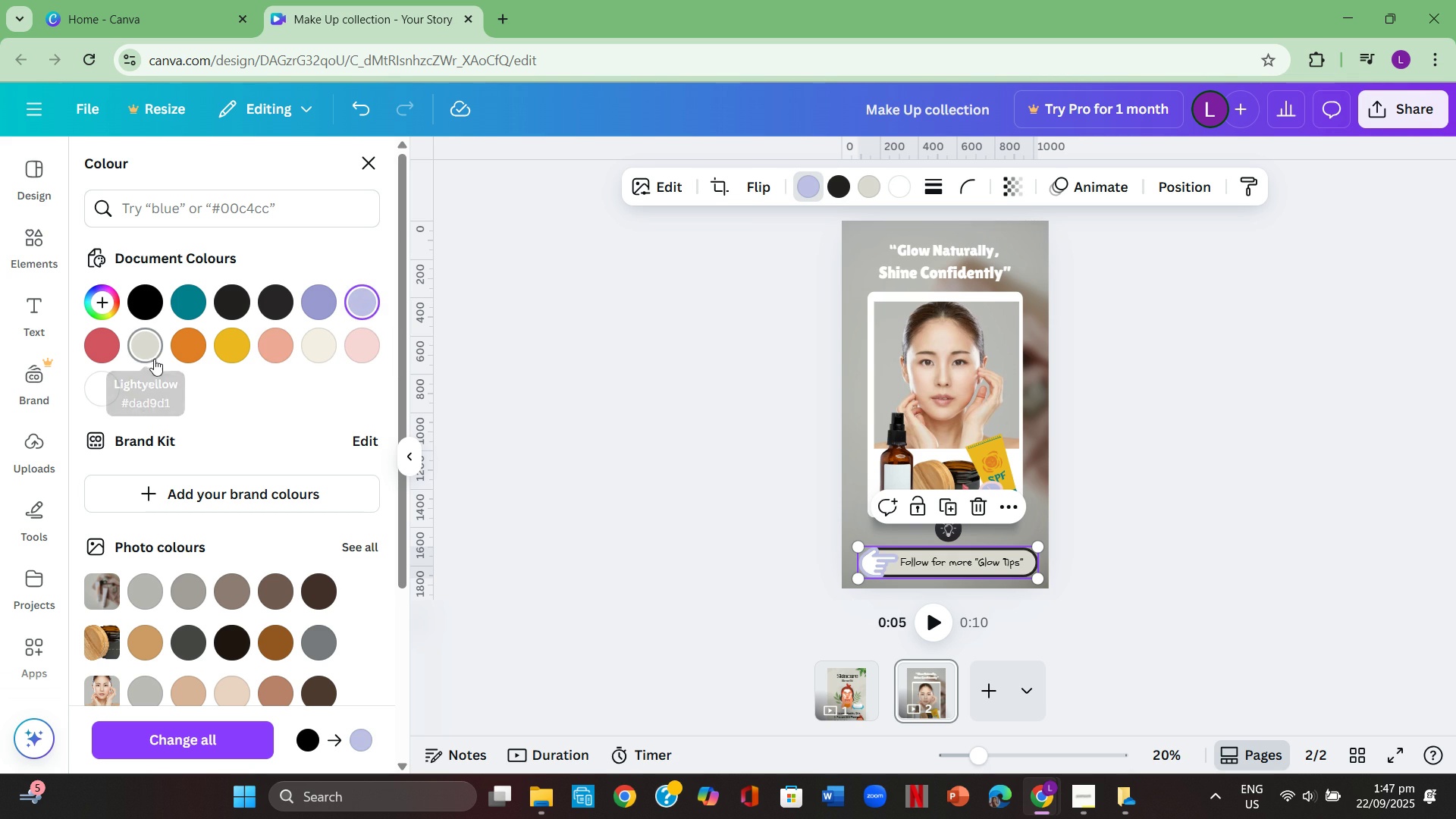 
left_click([152, 356])
 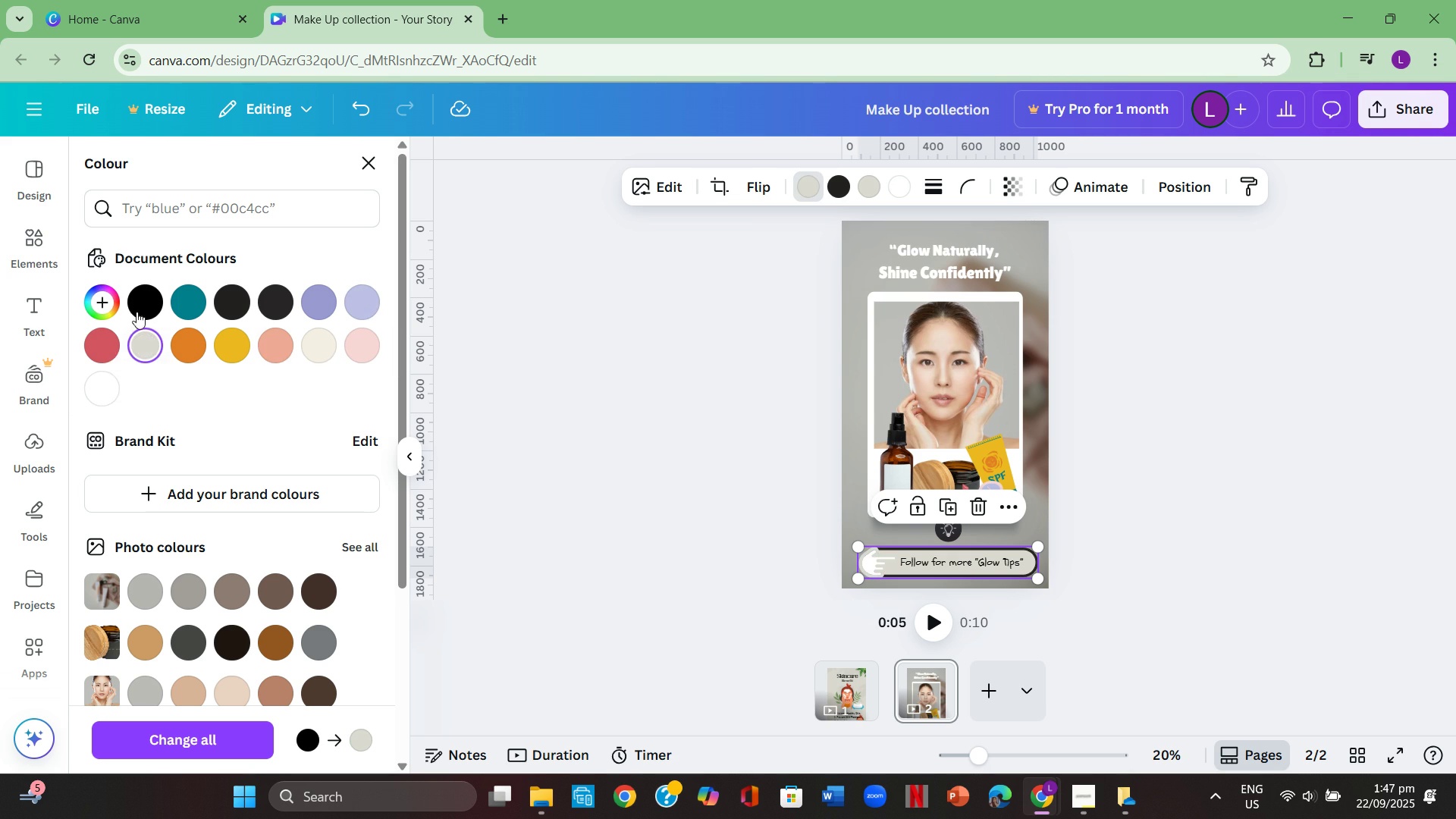 
left_click([146, 300])
 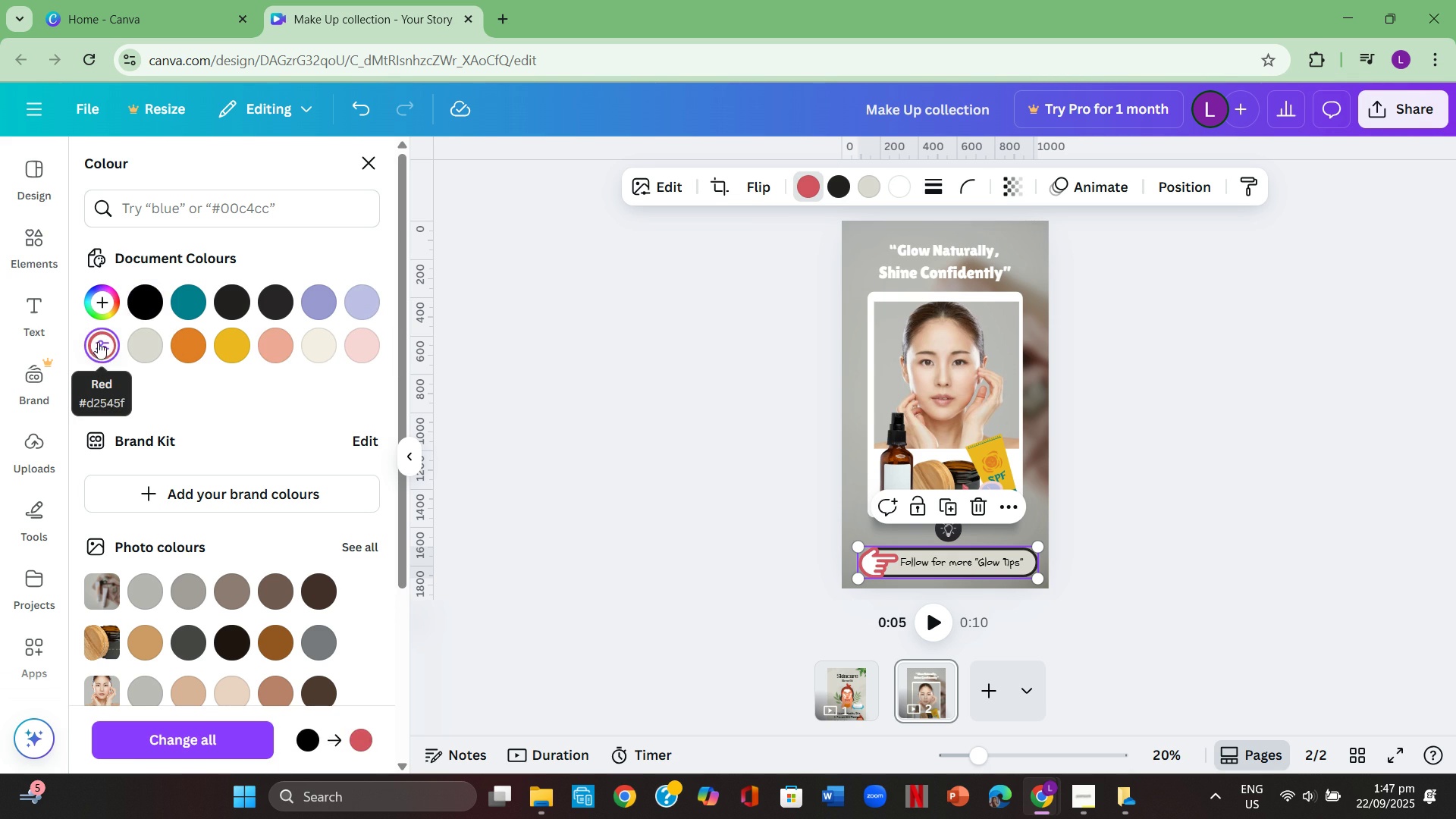 
left_click([149, 308])
 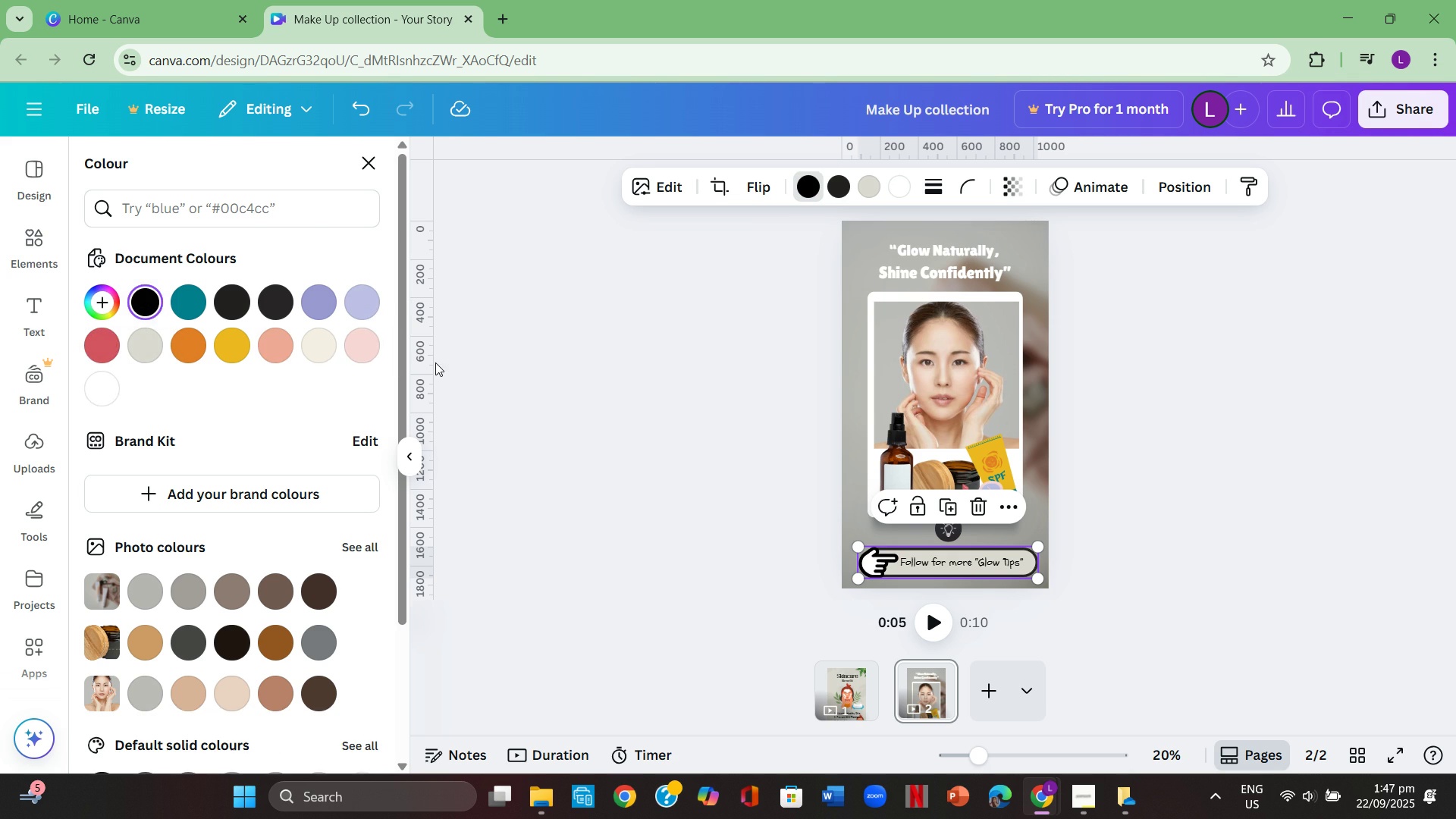 
left_click([435, 362])
 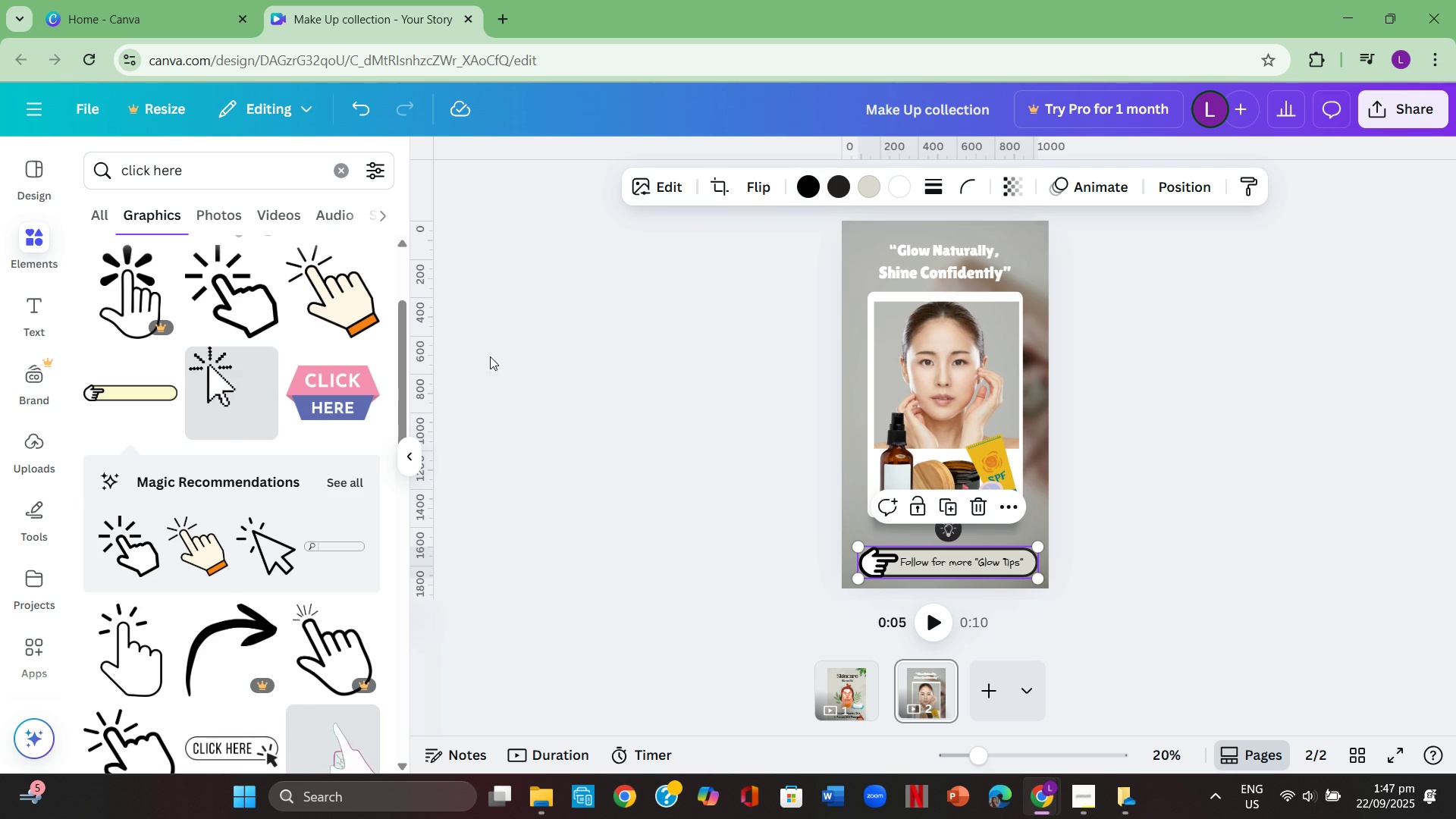 
left_click([494, 350])
 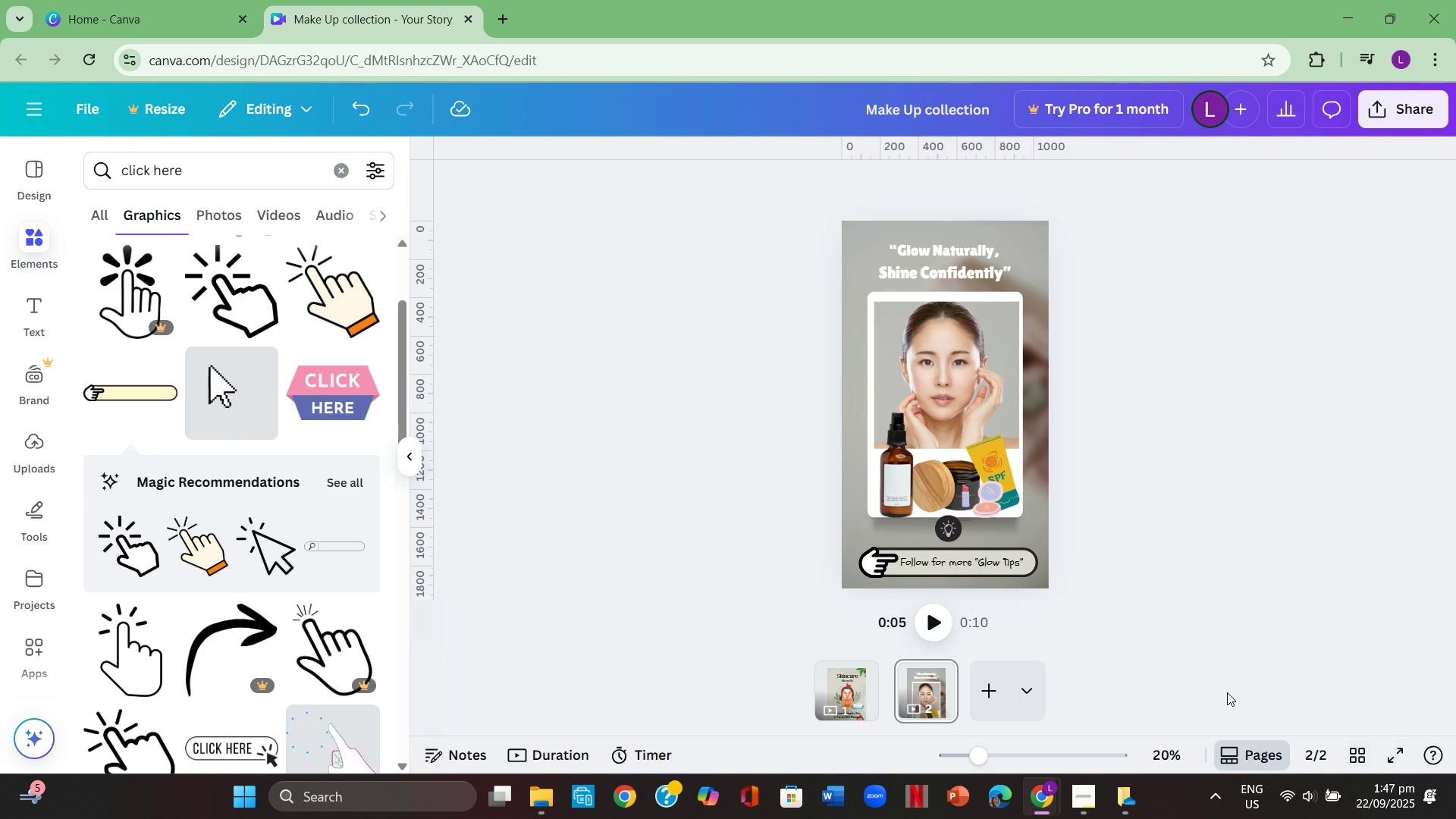 
left_click([848, 677])
 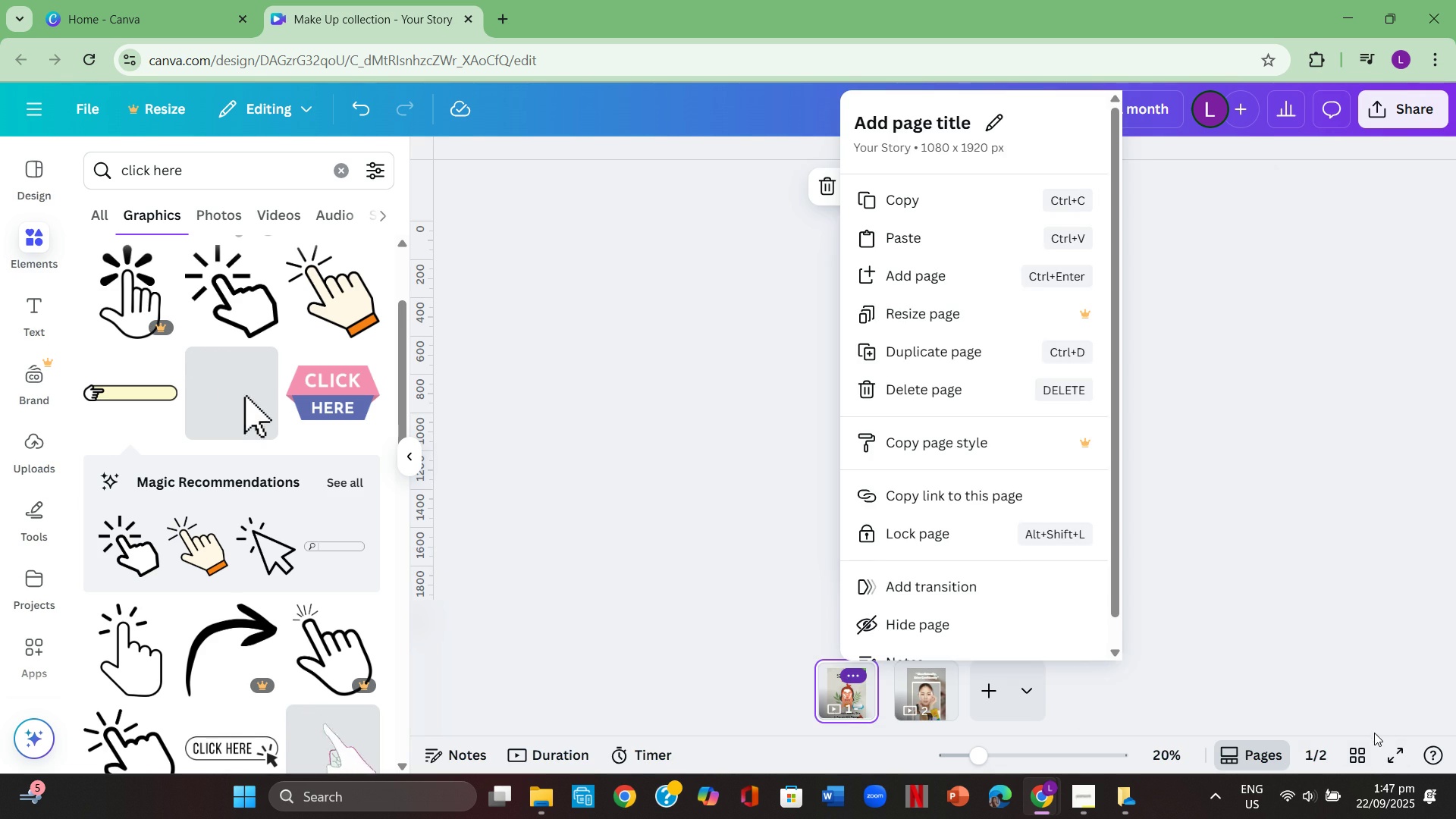 
left_click([1363, 728])
 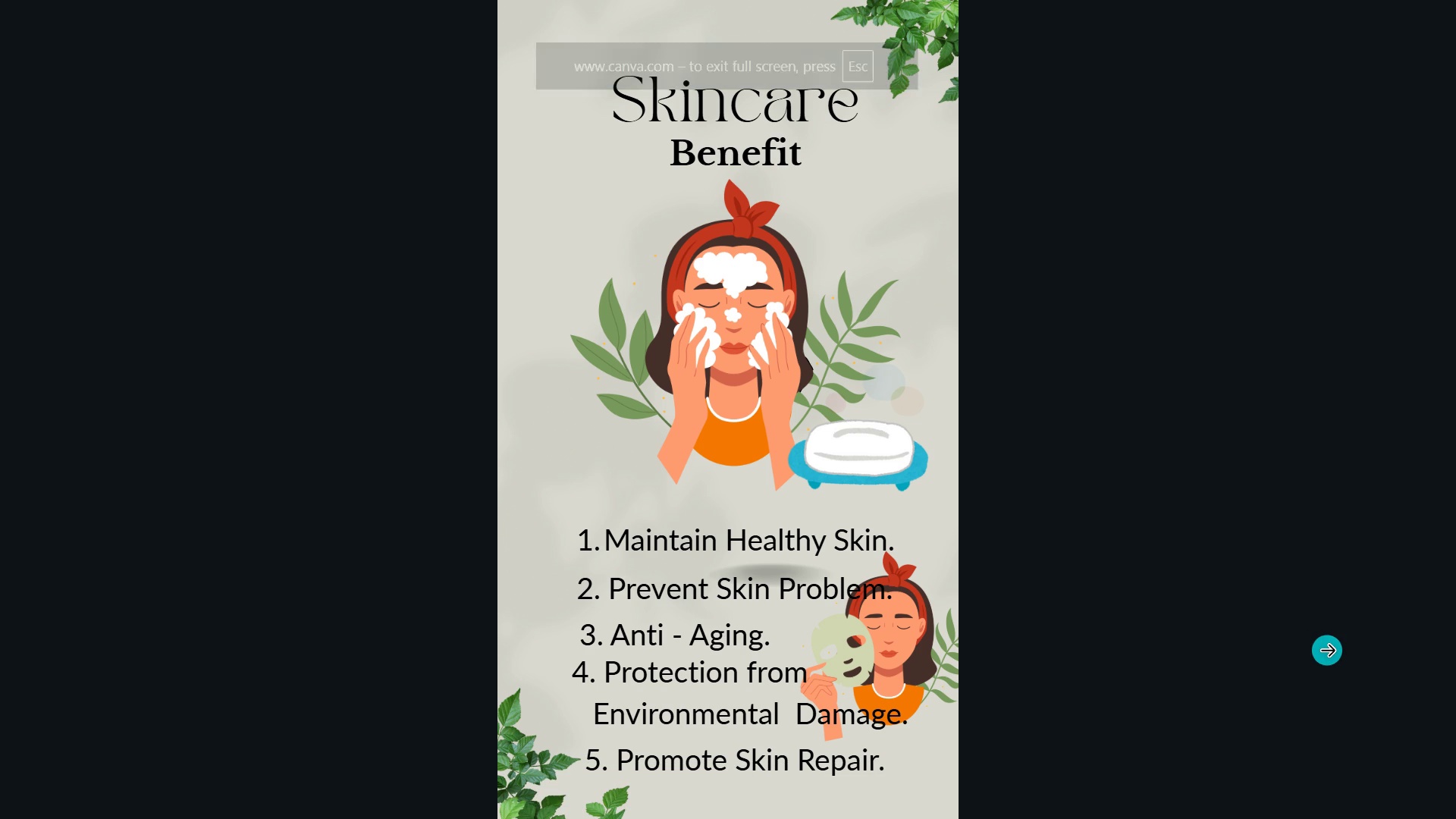 
wait(11.54)
 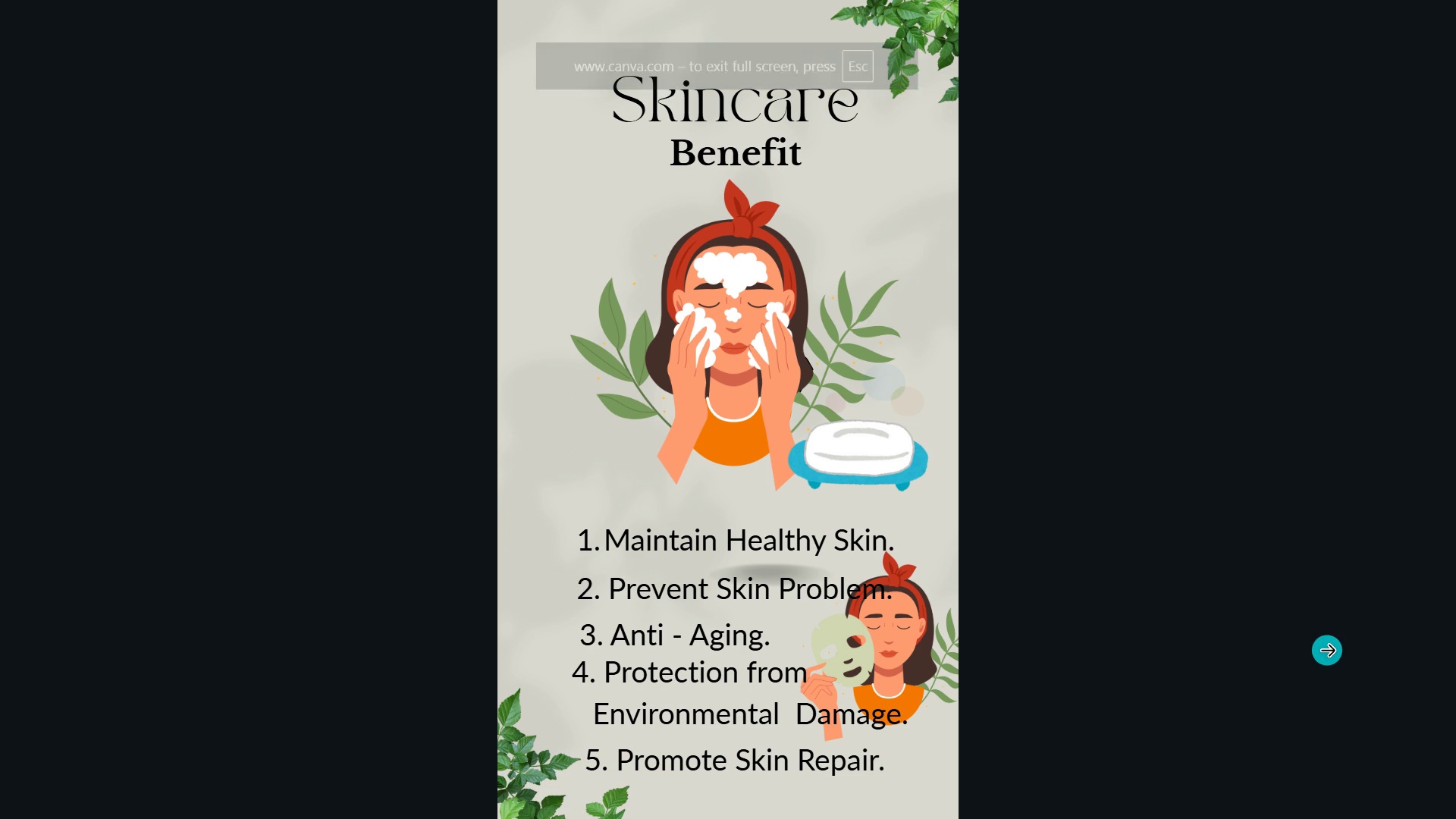 
key(ArrowRight)
 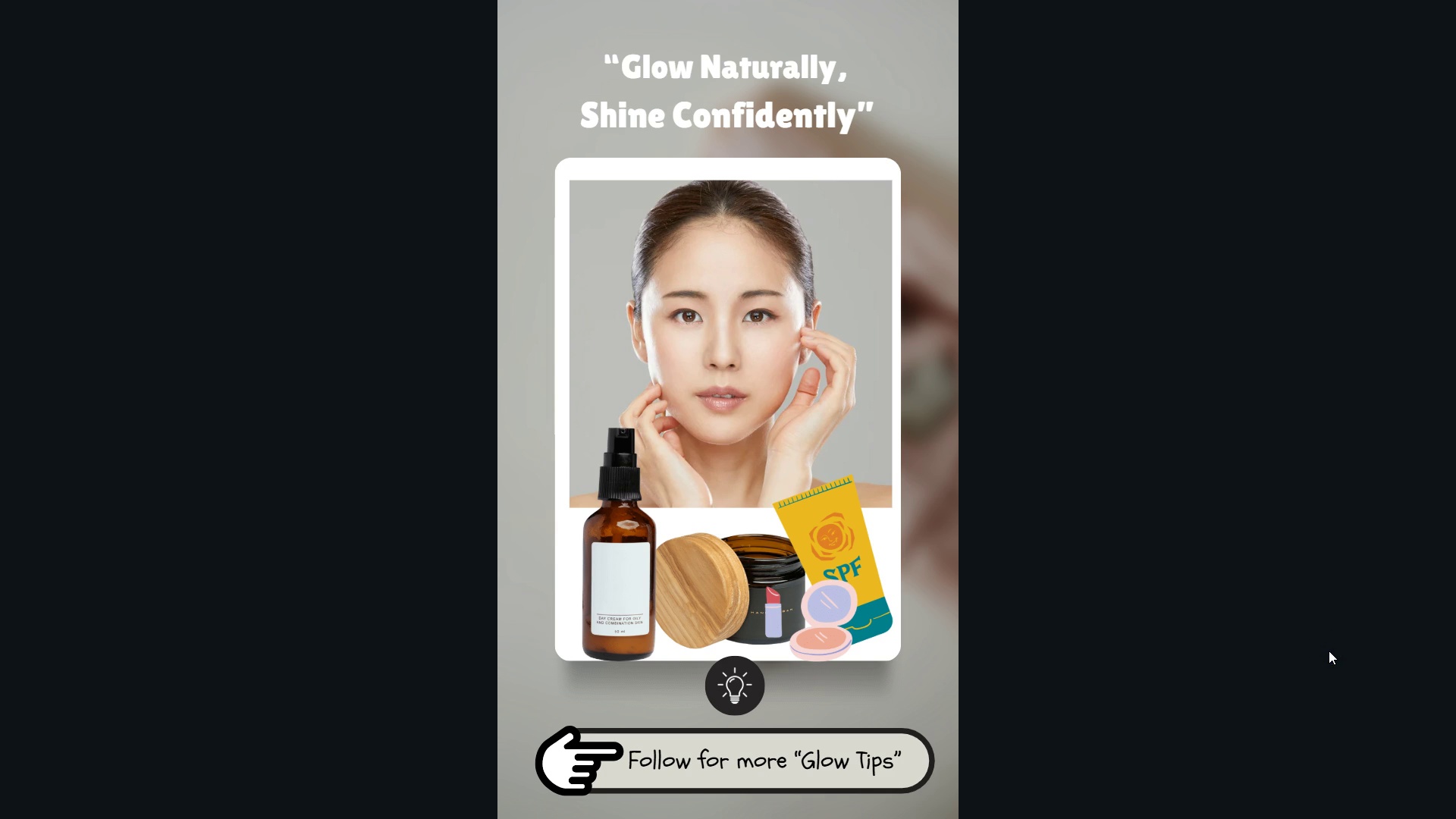 
wait(11.54)
 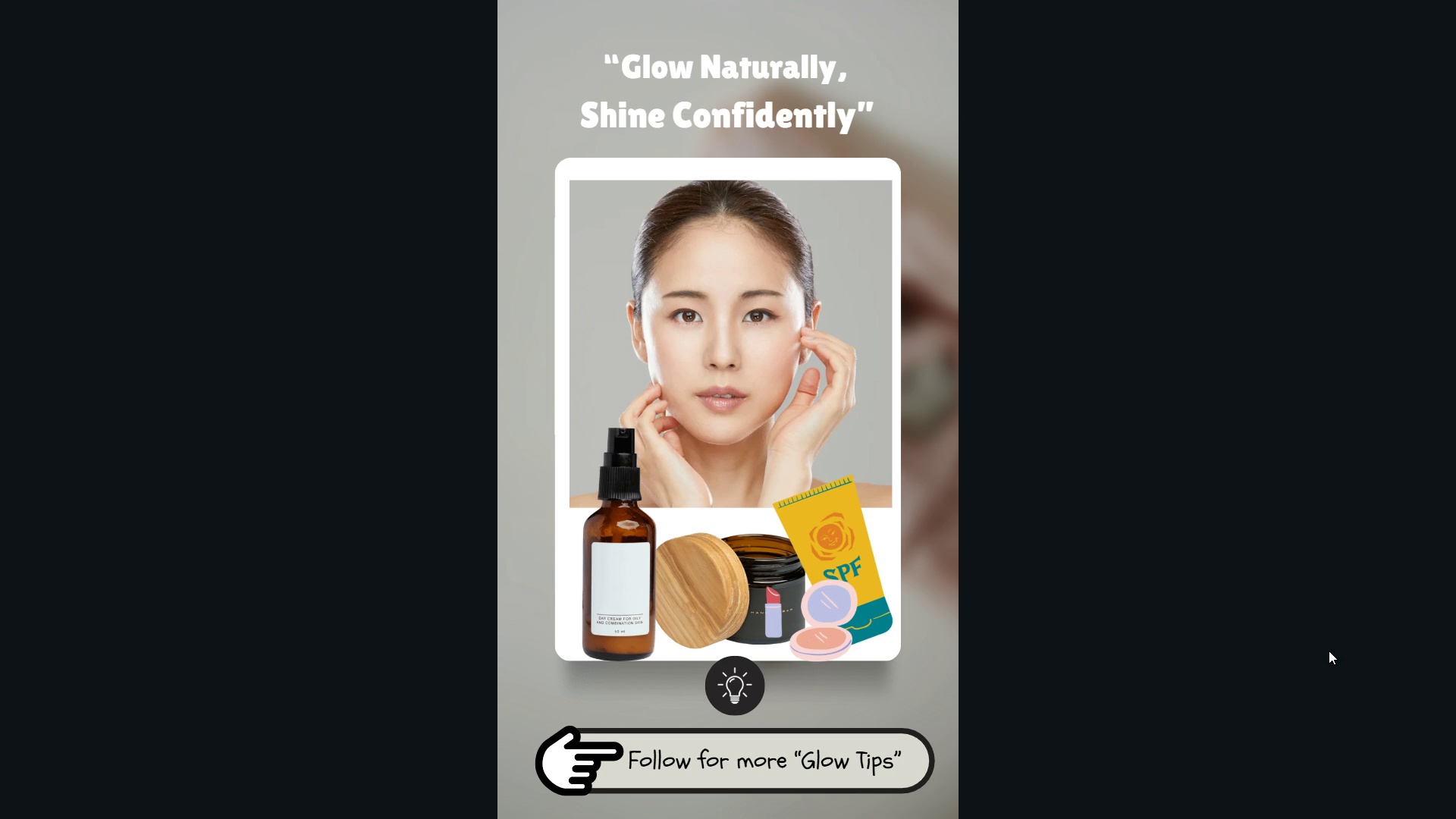 
key(Escape)
 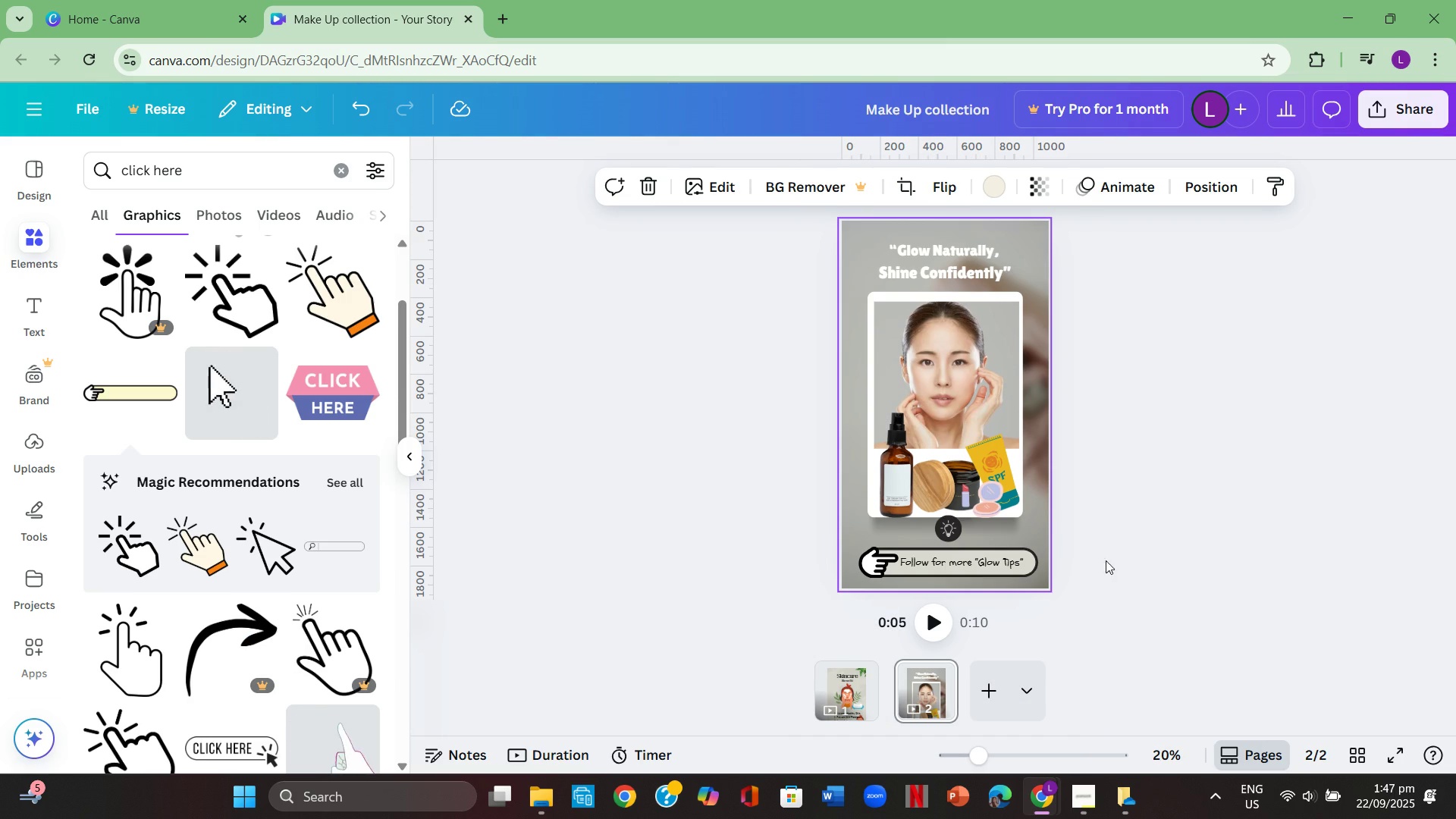 
wait(6.07)
 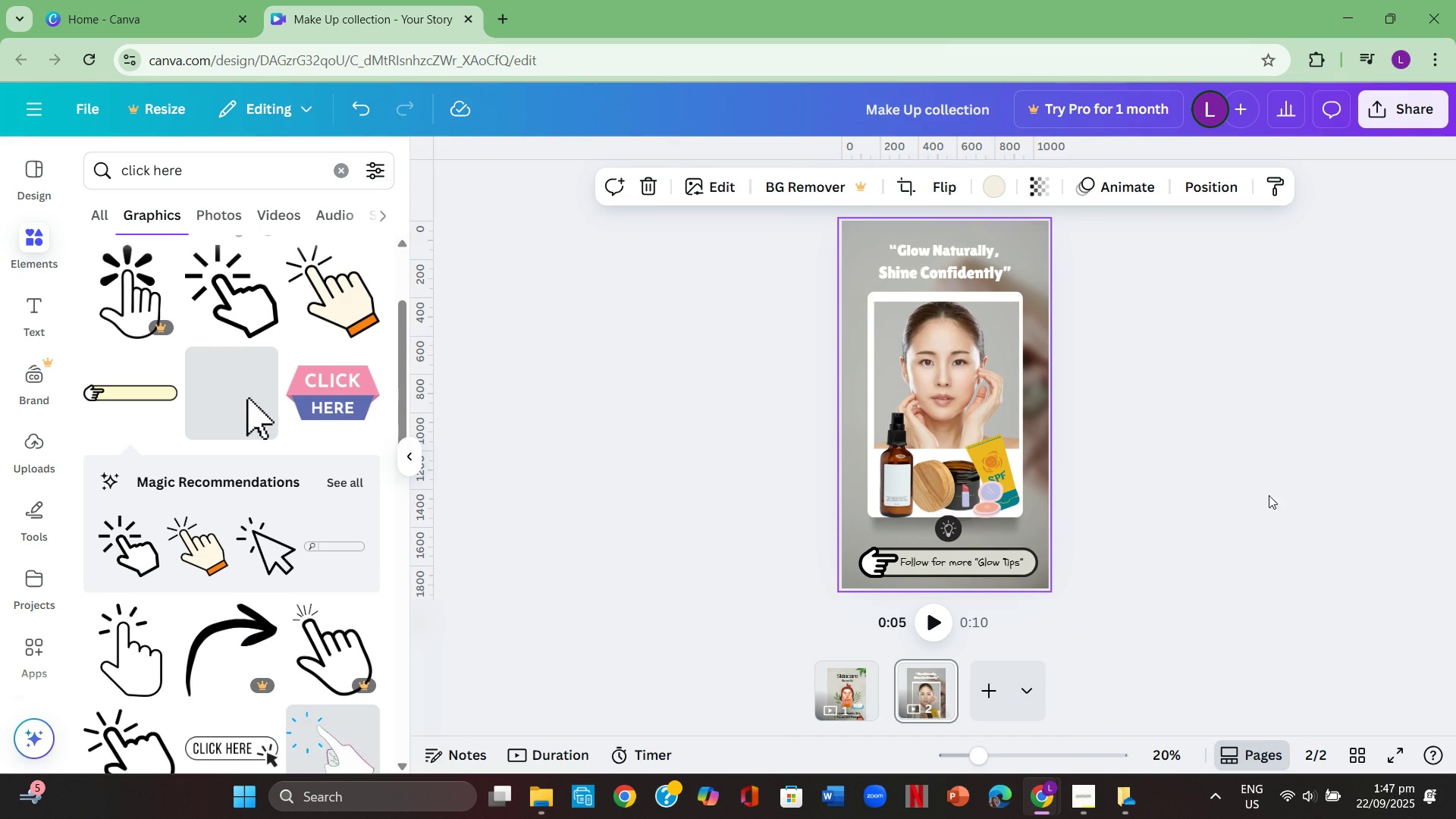 
left_click([864, 682])
 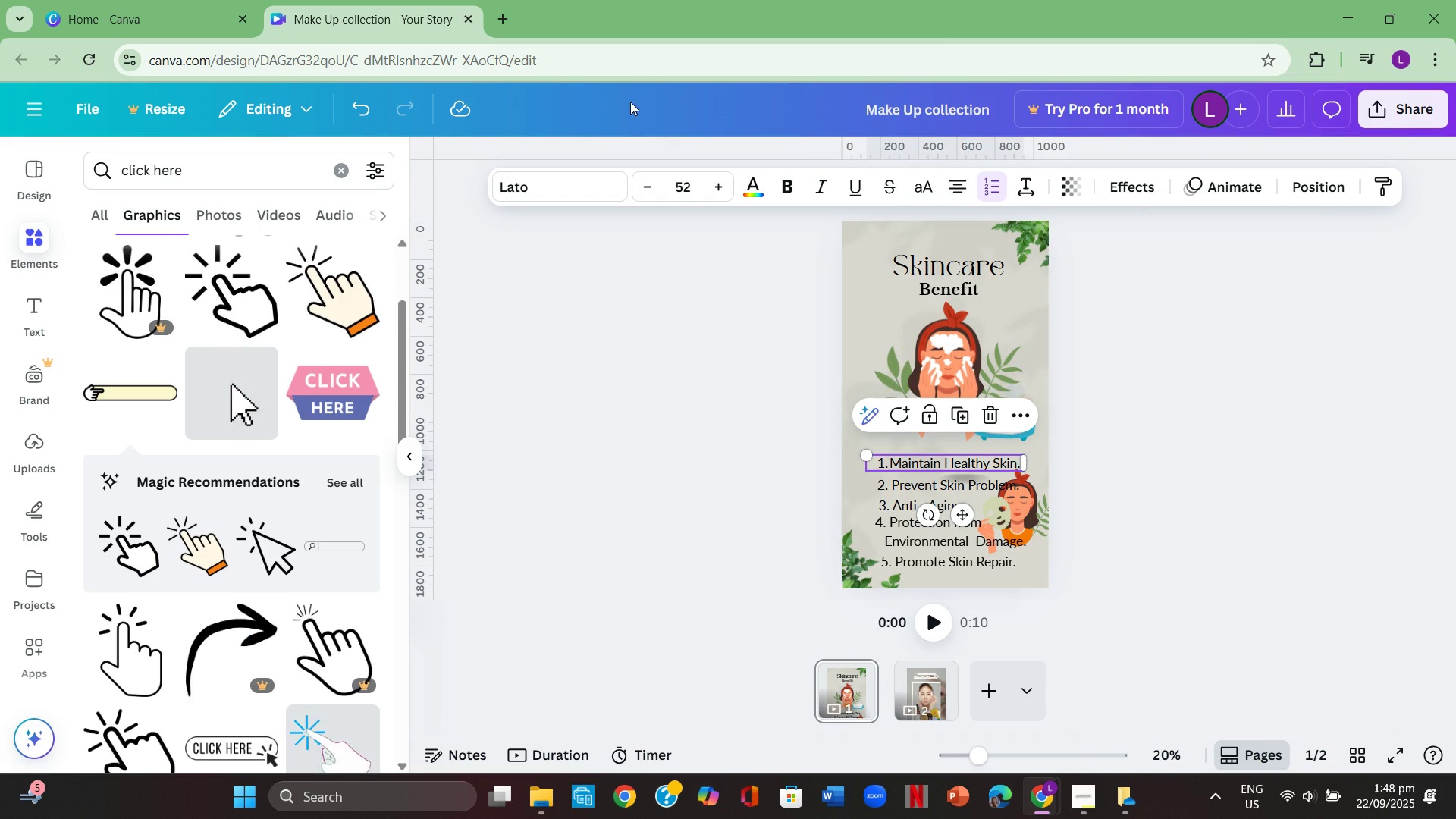 
left_click([610, 184])
 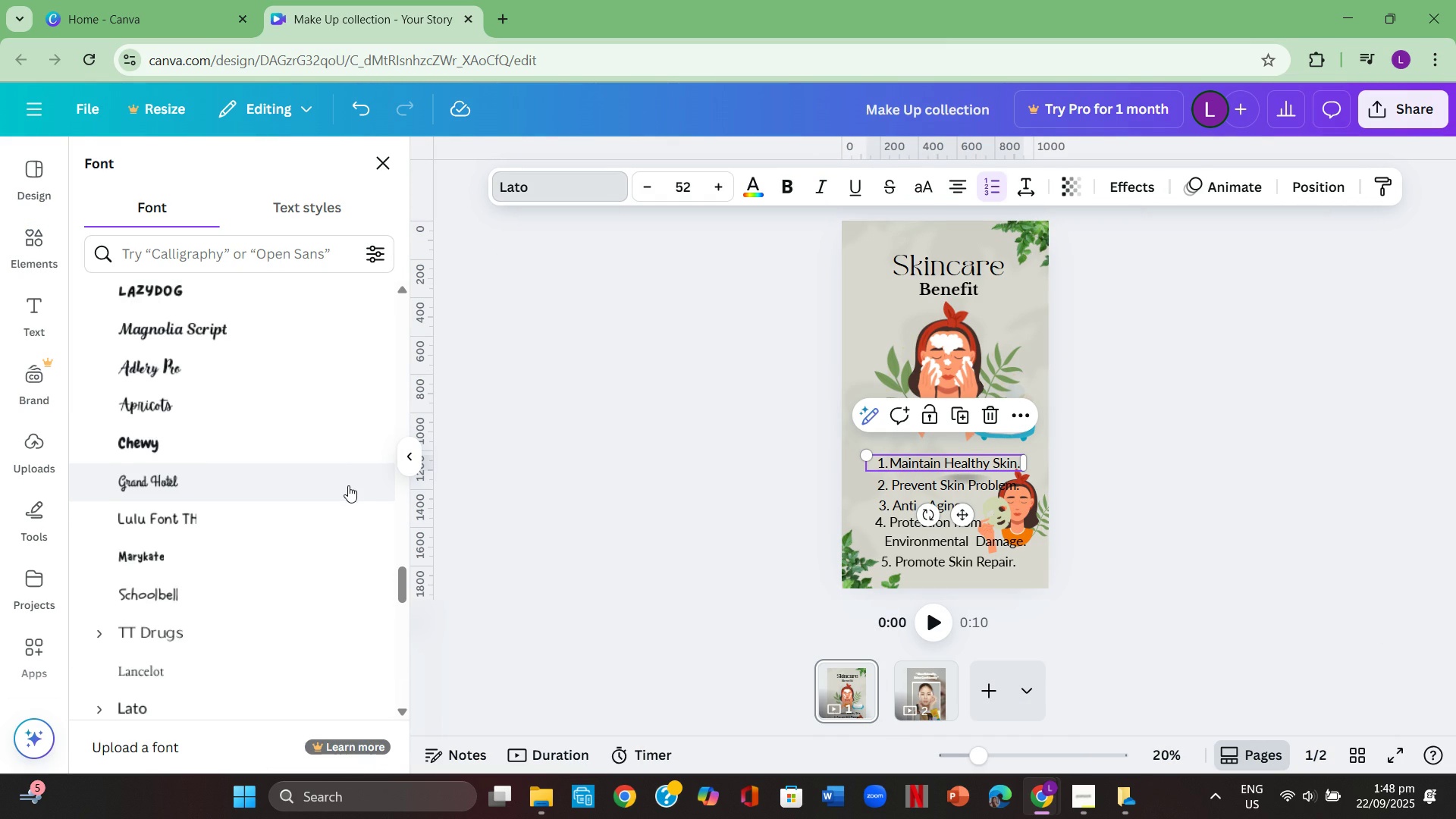 
scroll: coordinate [346, 483], scroll_direction: up, amount: 5.0
 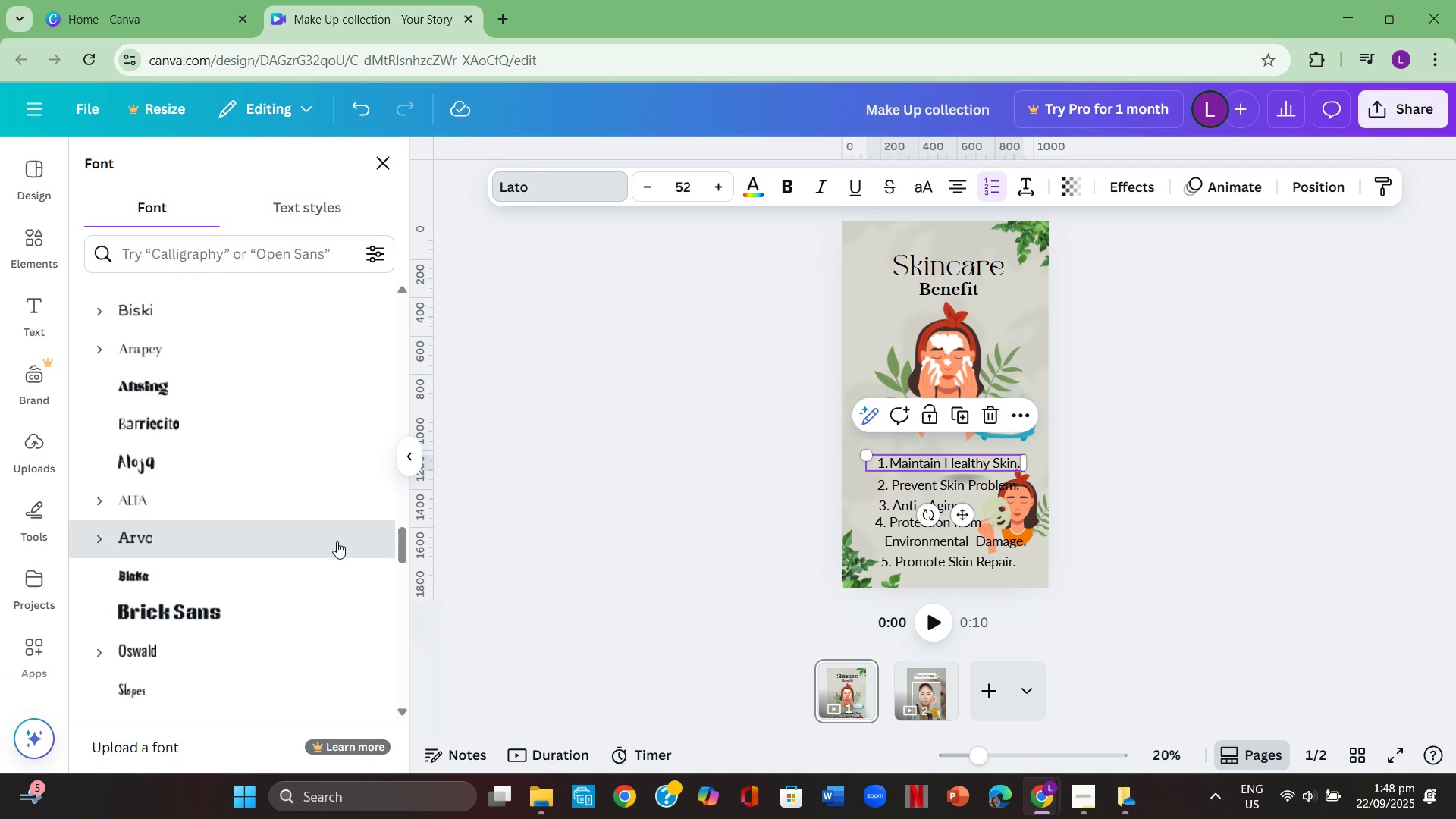 
left_click([337, 541])
 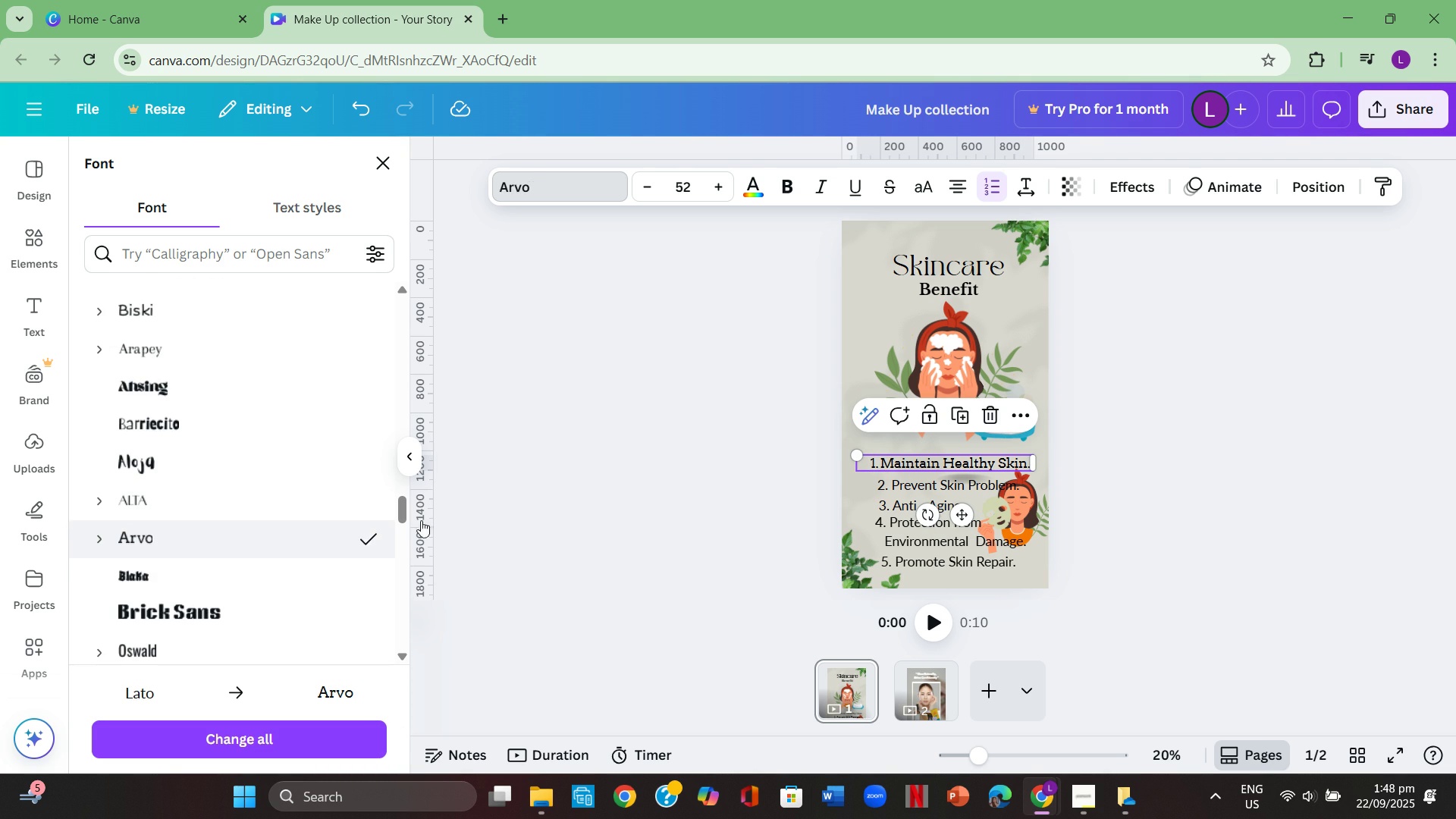 
left_click([665, 456])
 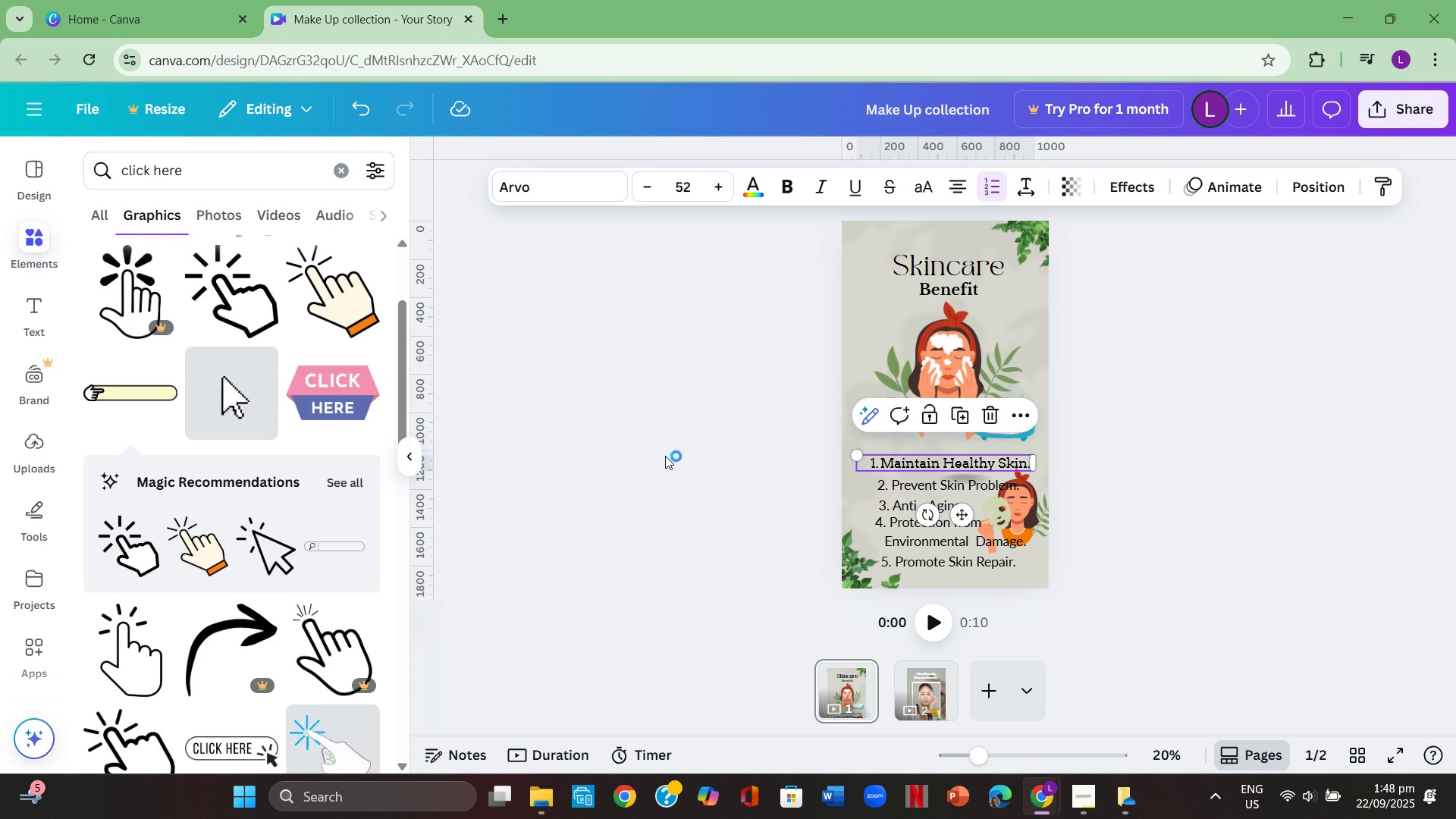 
left_click([665, 456])
 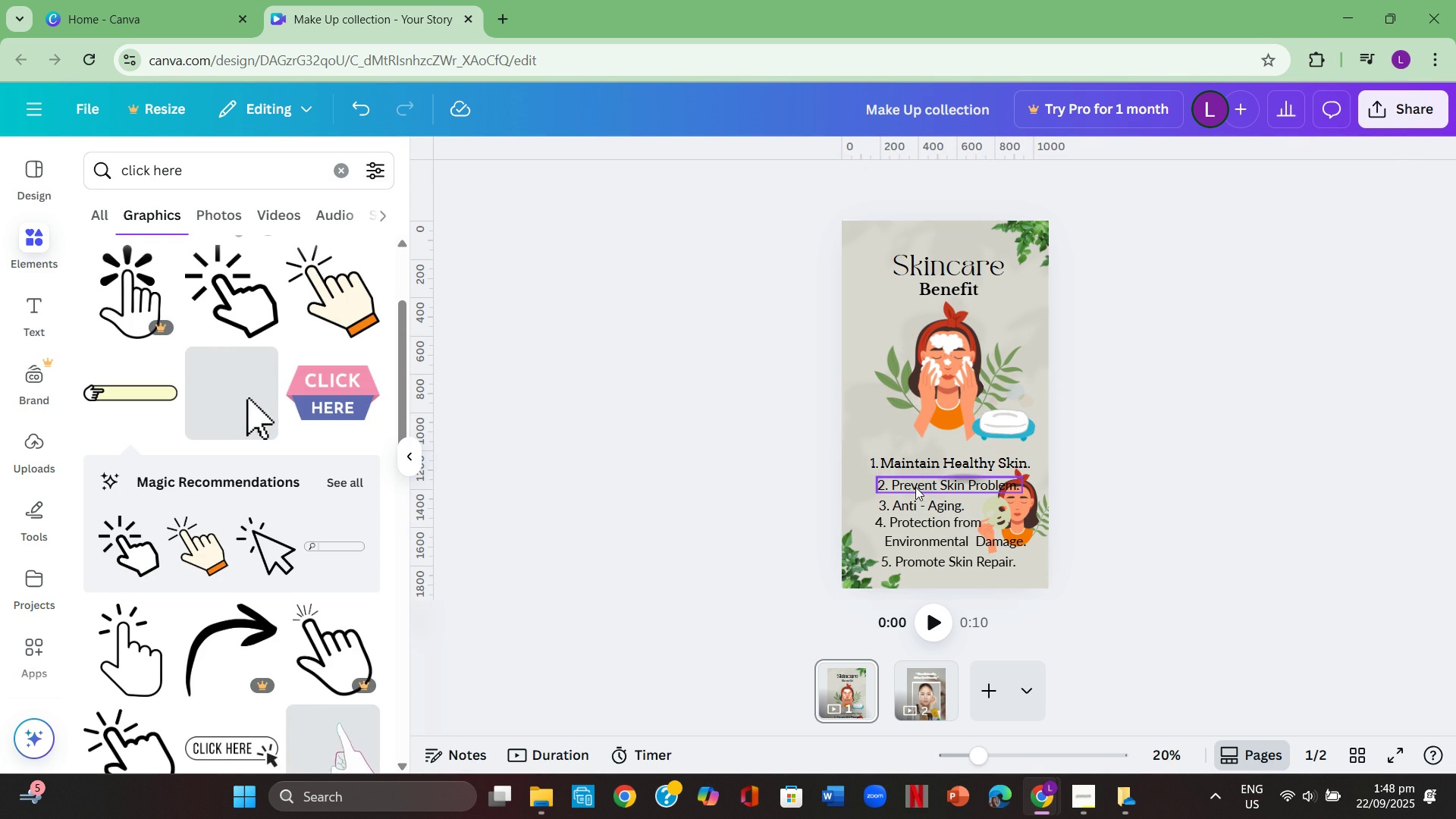 
left_click([916, 487])
 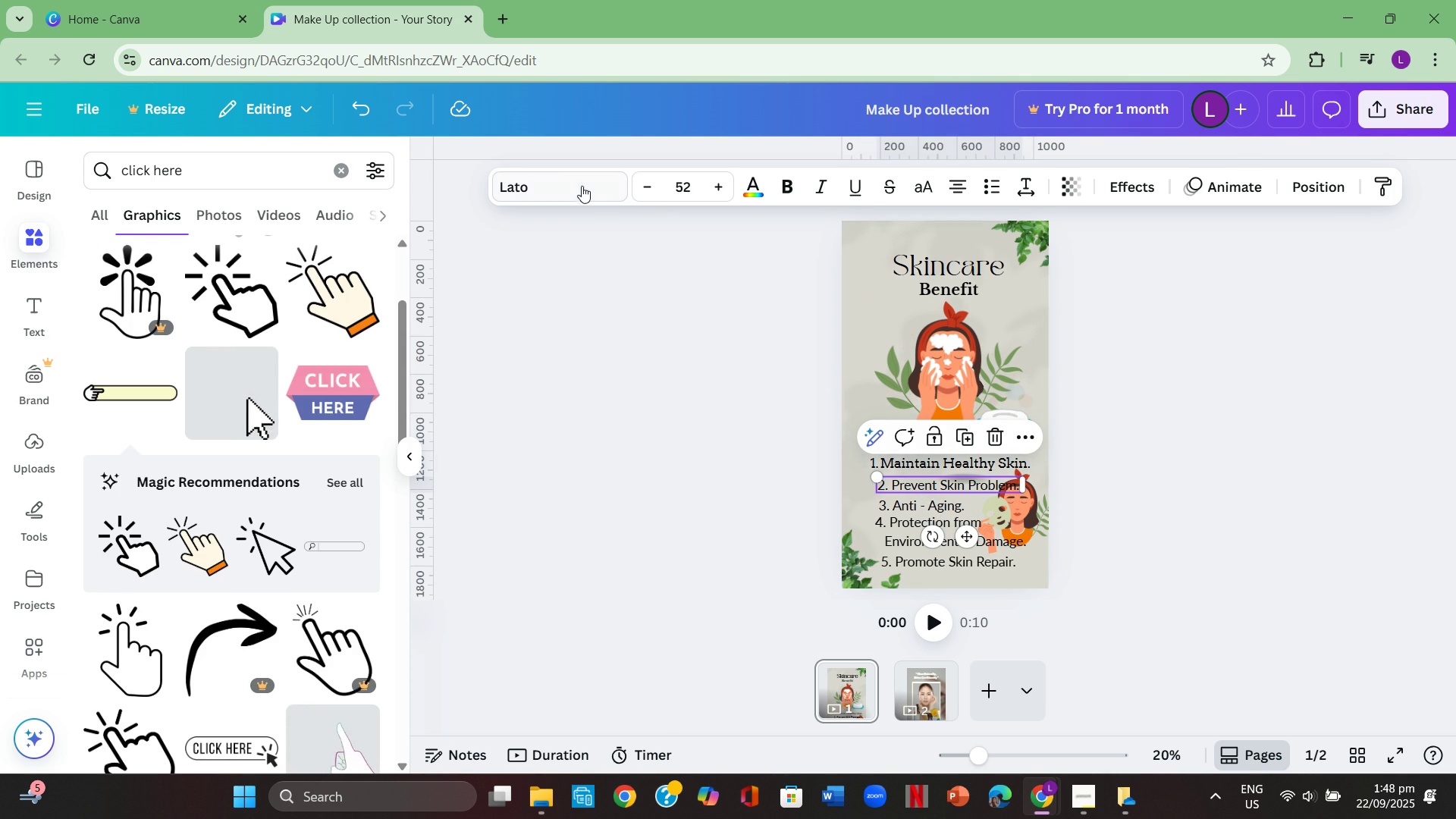 
left_click([578, 184])
 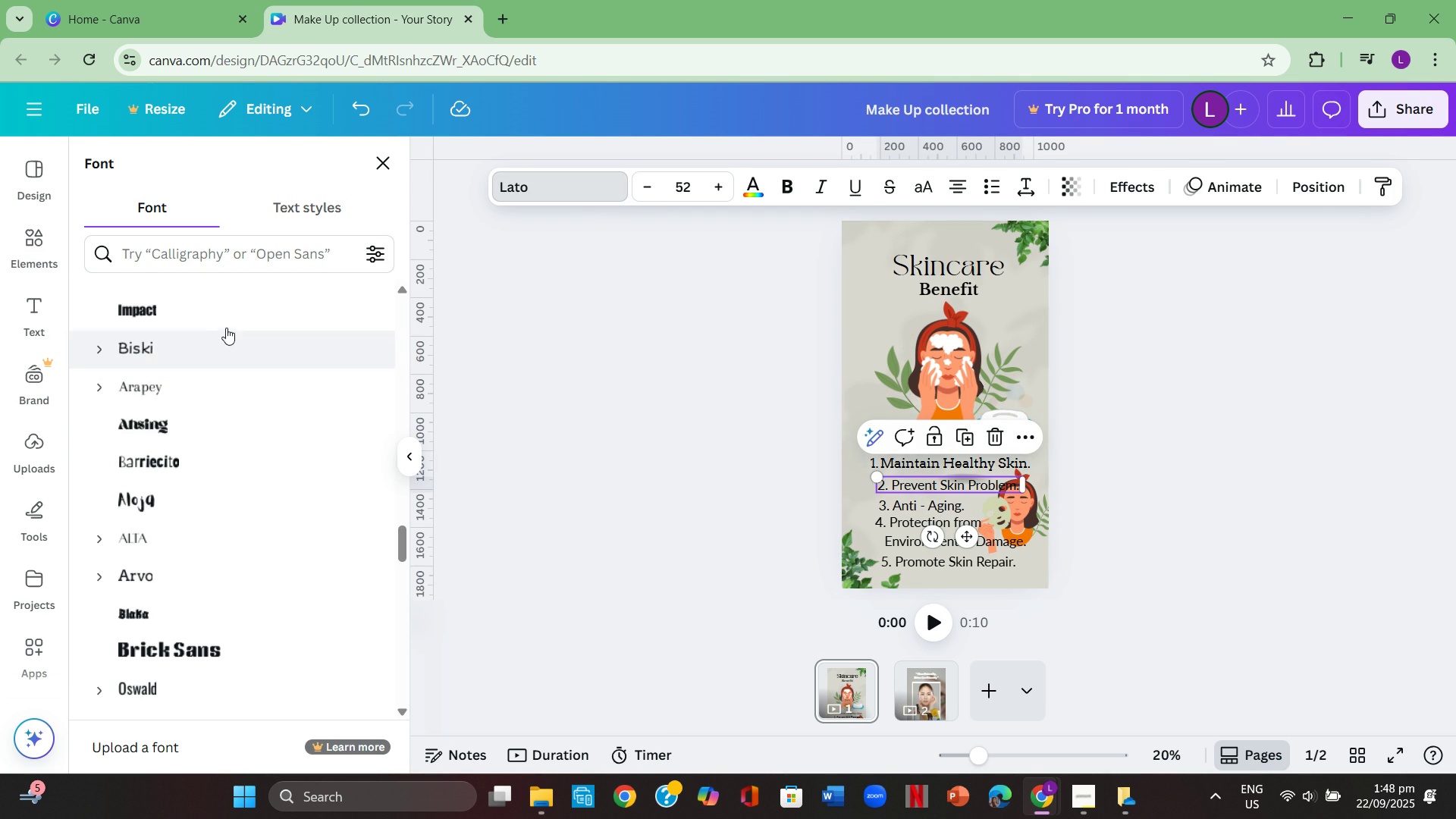 
left_click([210, 263])
 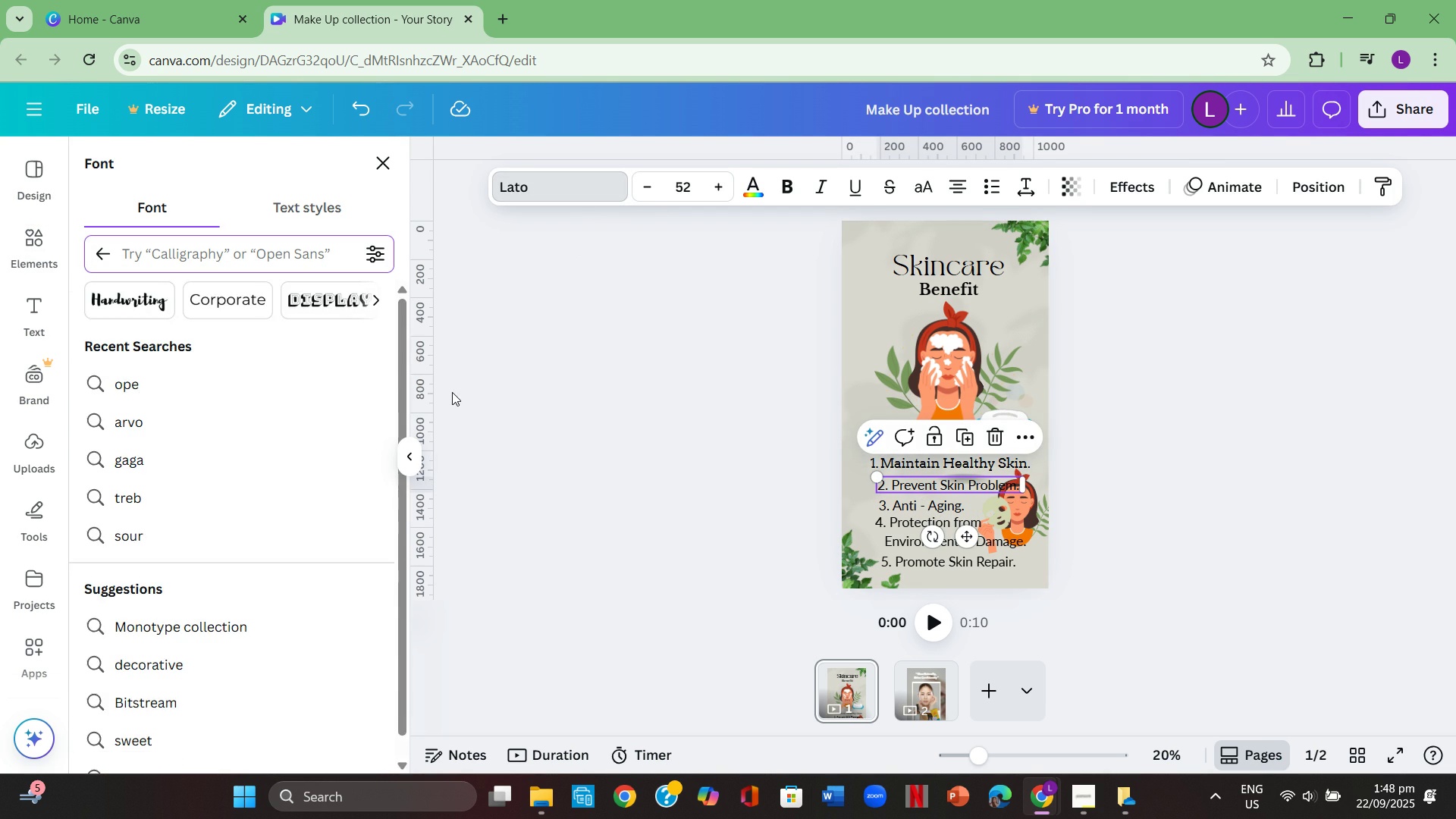 
type(arvo)
 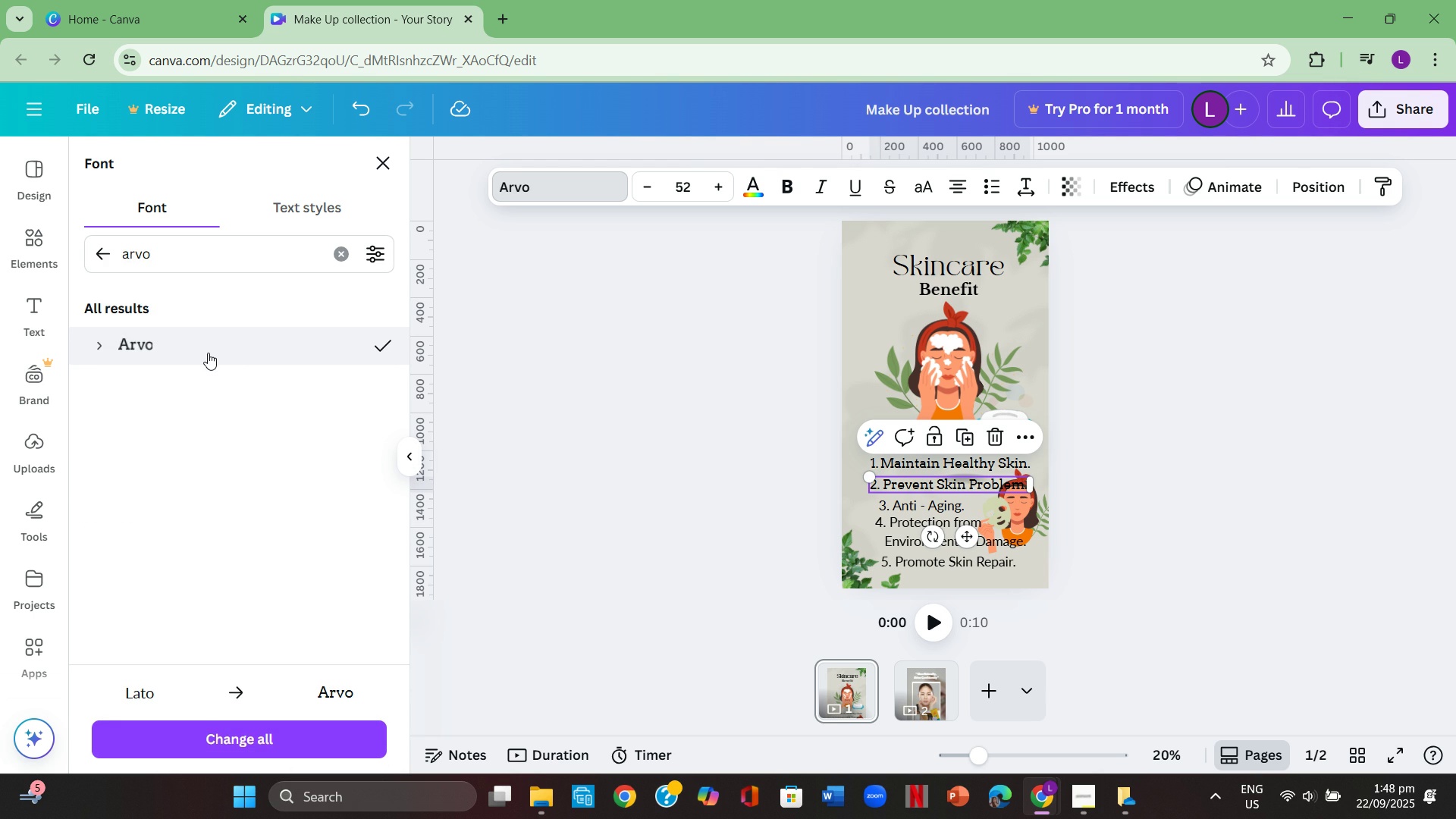 
left_click([1251, 511])
 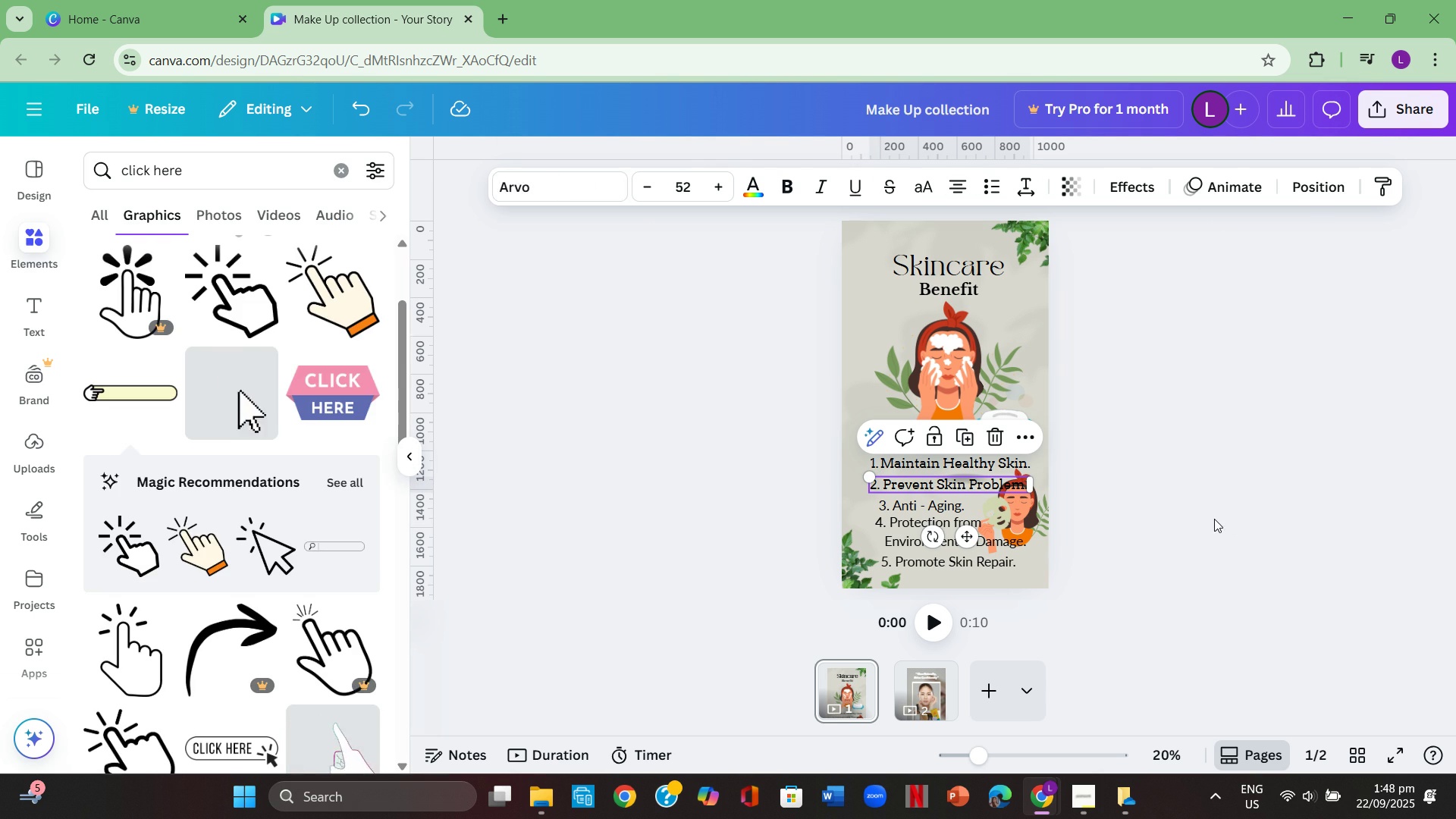 
left_click([1214, 519])
 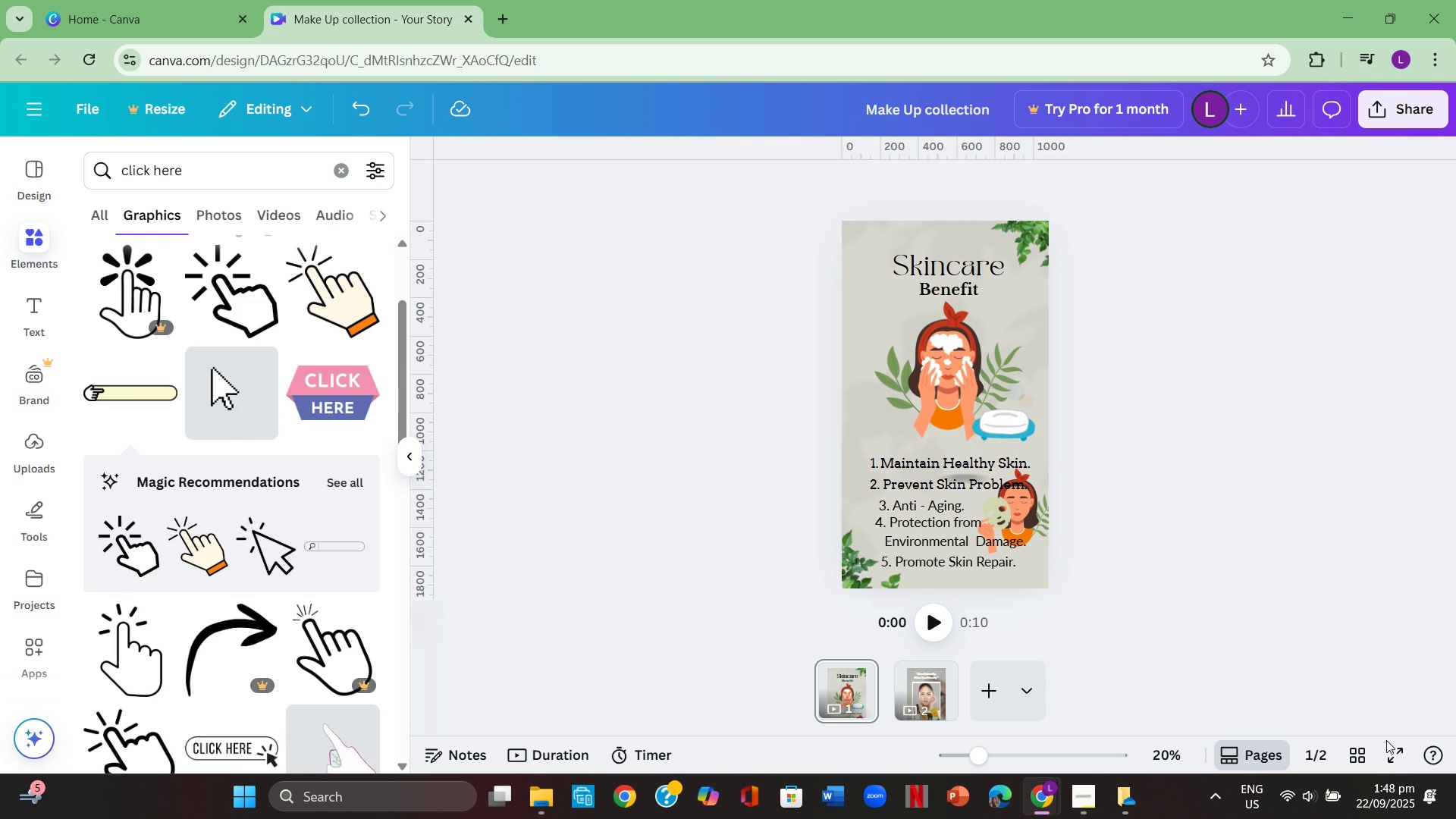 
left_click([1391, 762])
 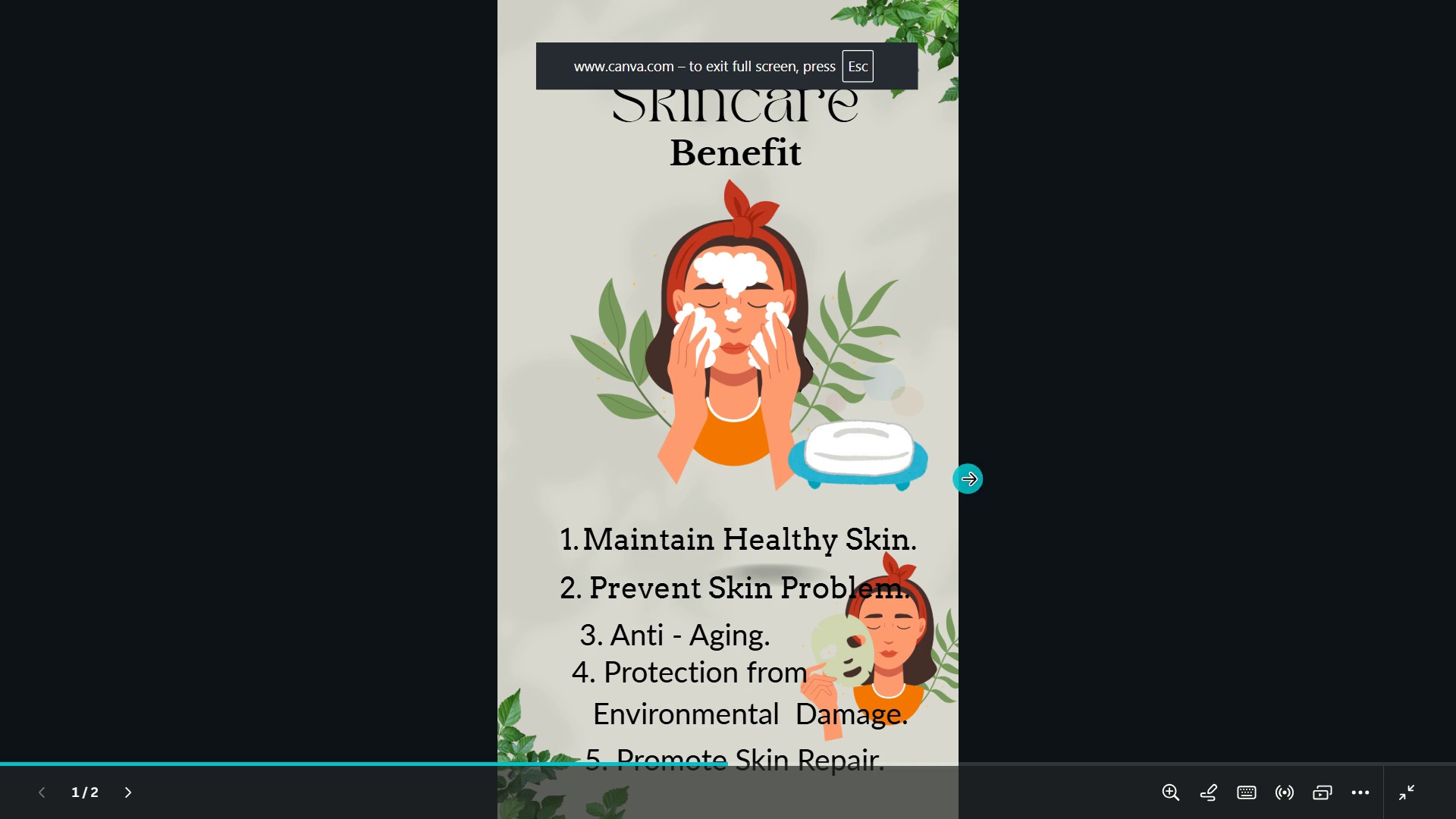 
key(Escape)
 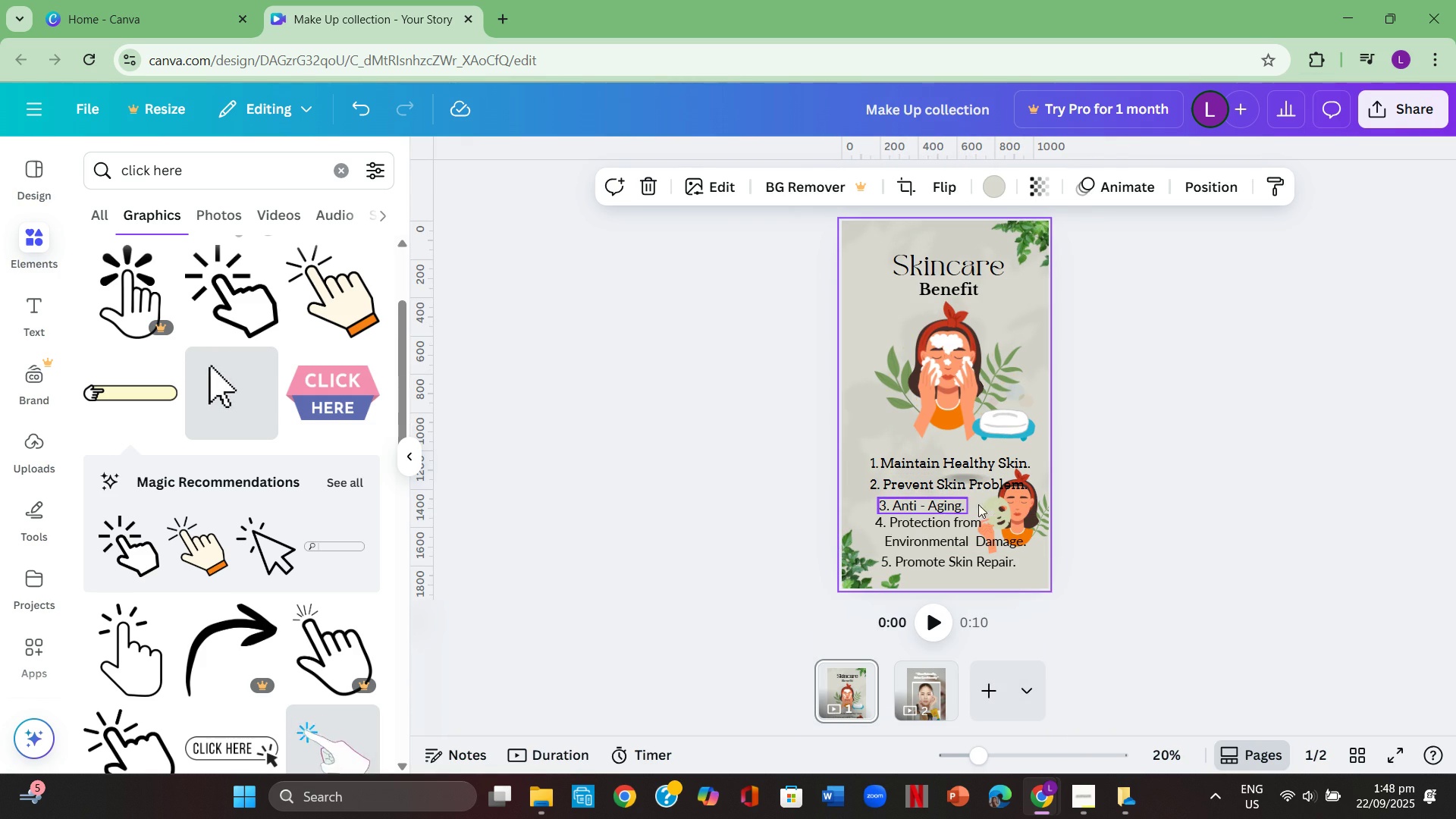 
left_click([1013, 502])
 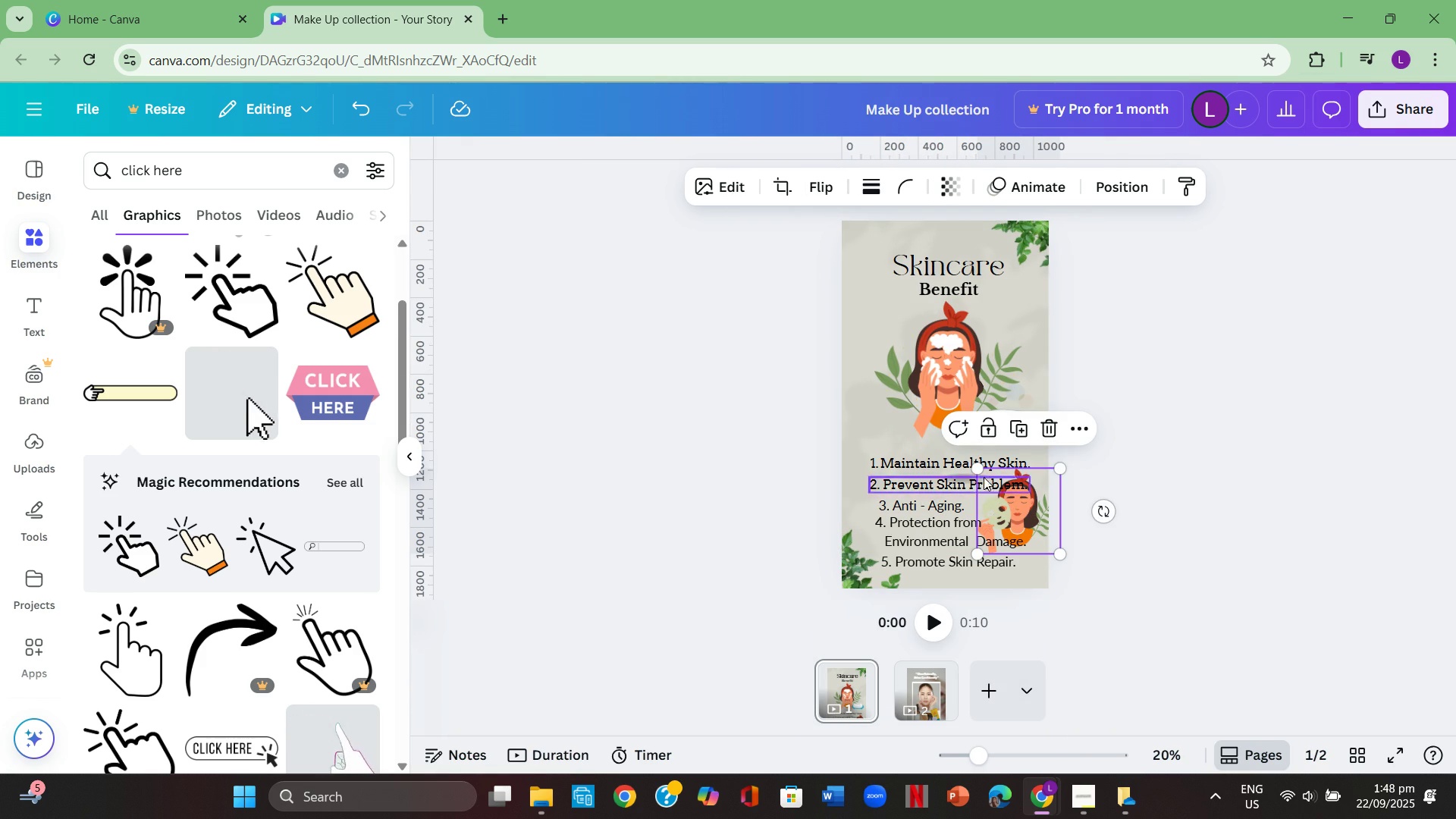 
mouse_move([996, 478])
 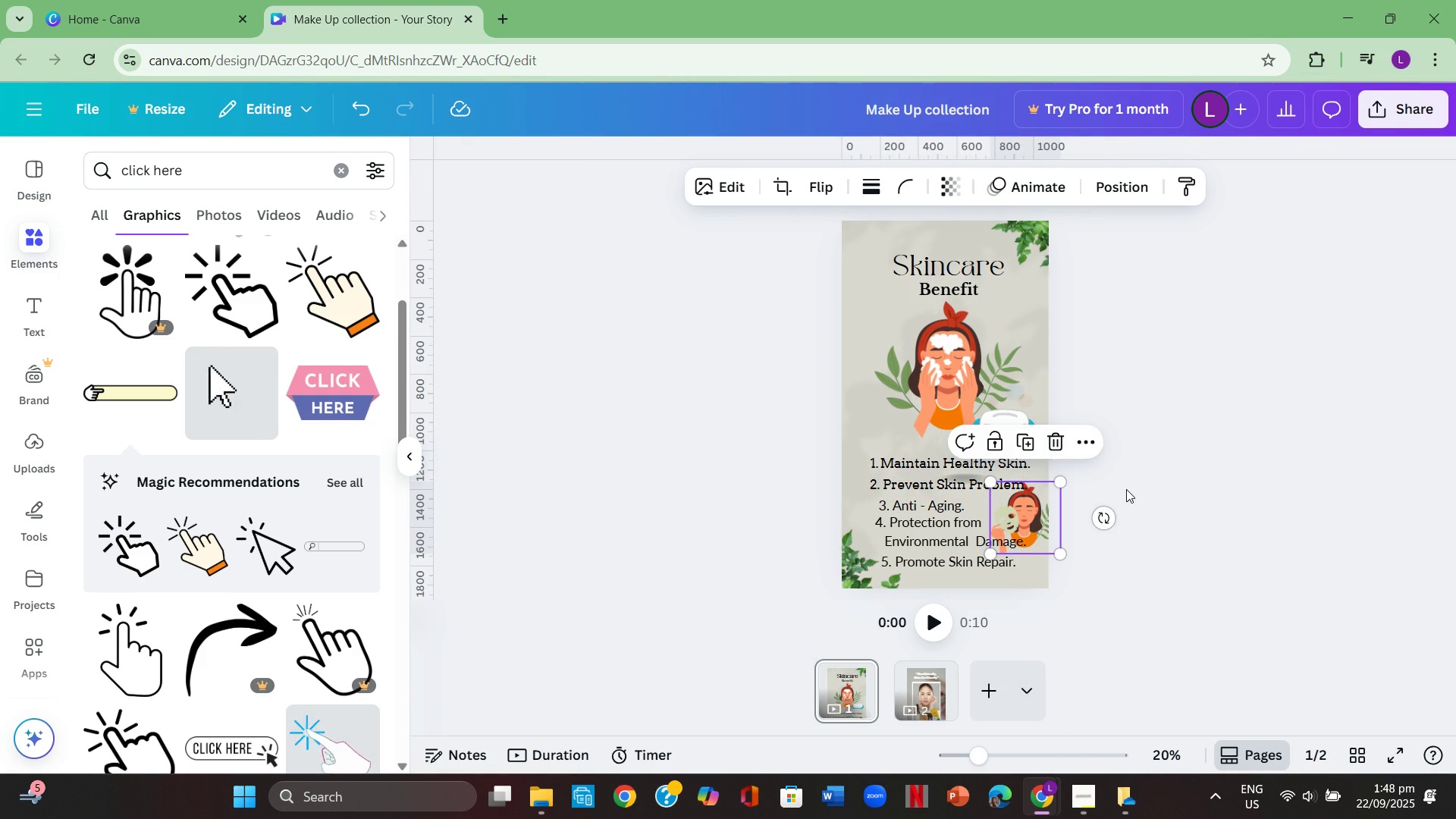 
left_click([1126, 489])
 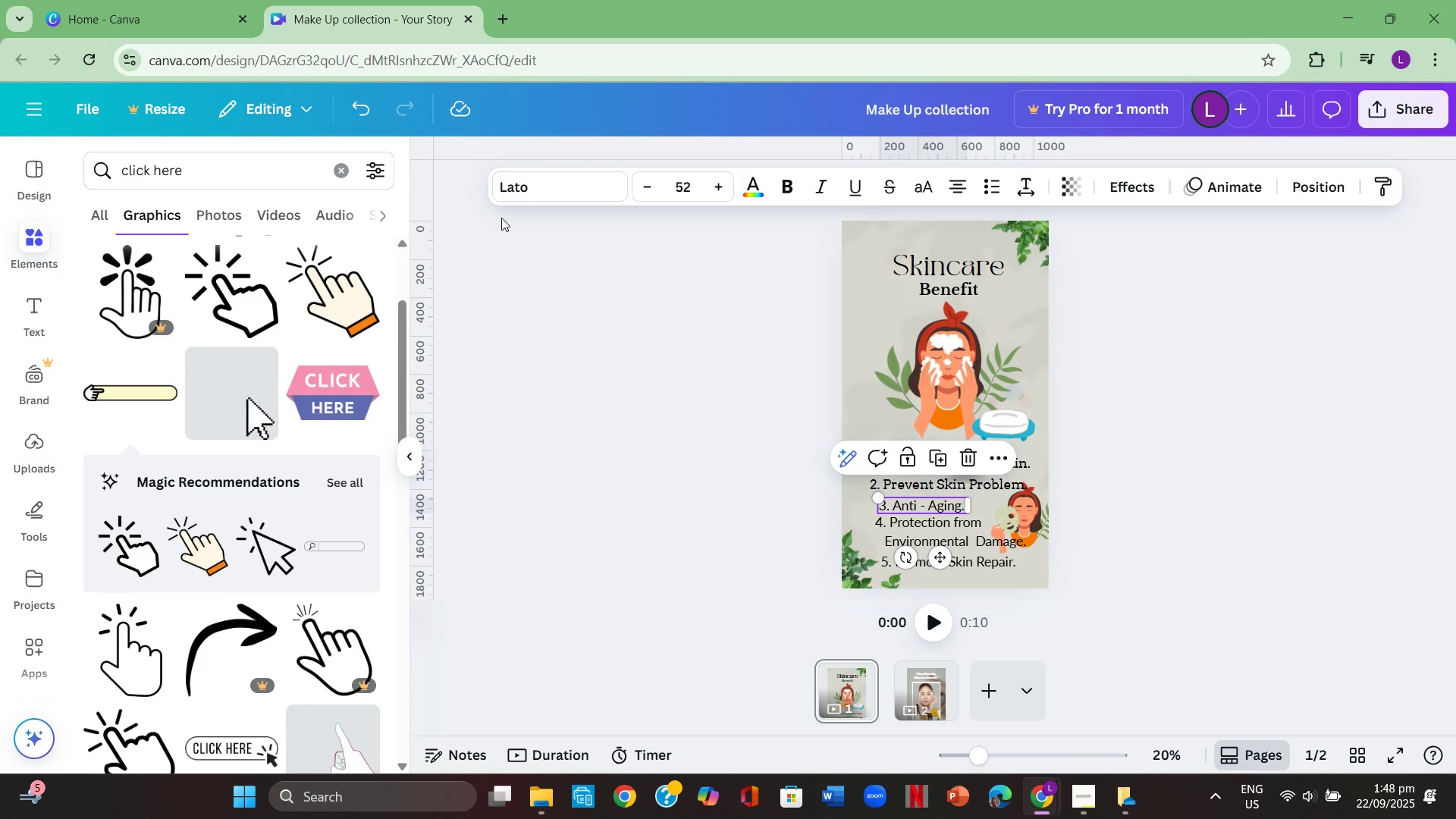 
left_click([513, 191])
 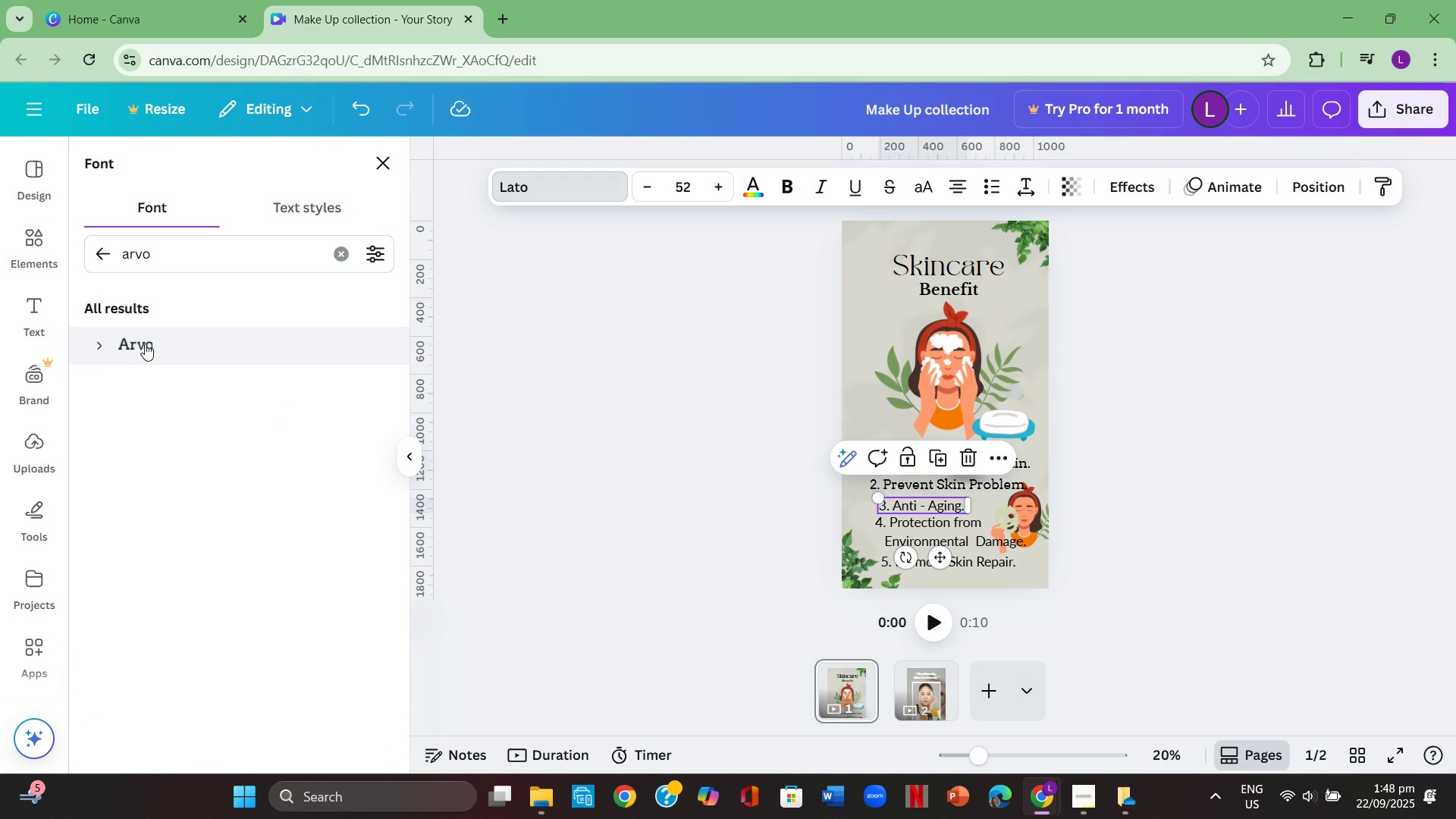 
left_click([149, 337])
 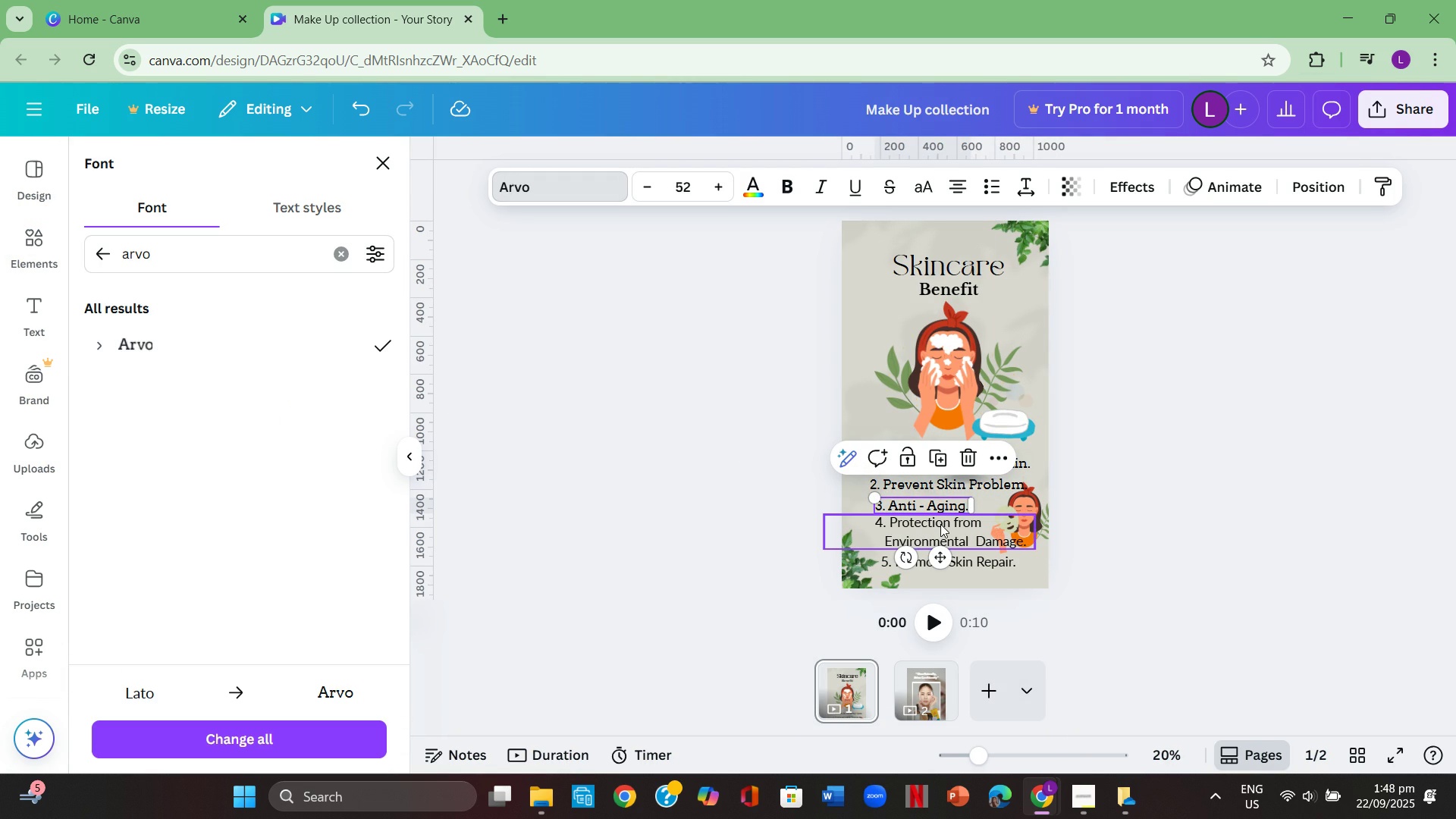 
left_click([940, 524])
 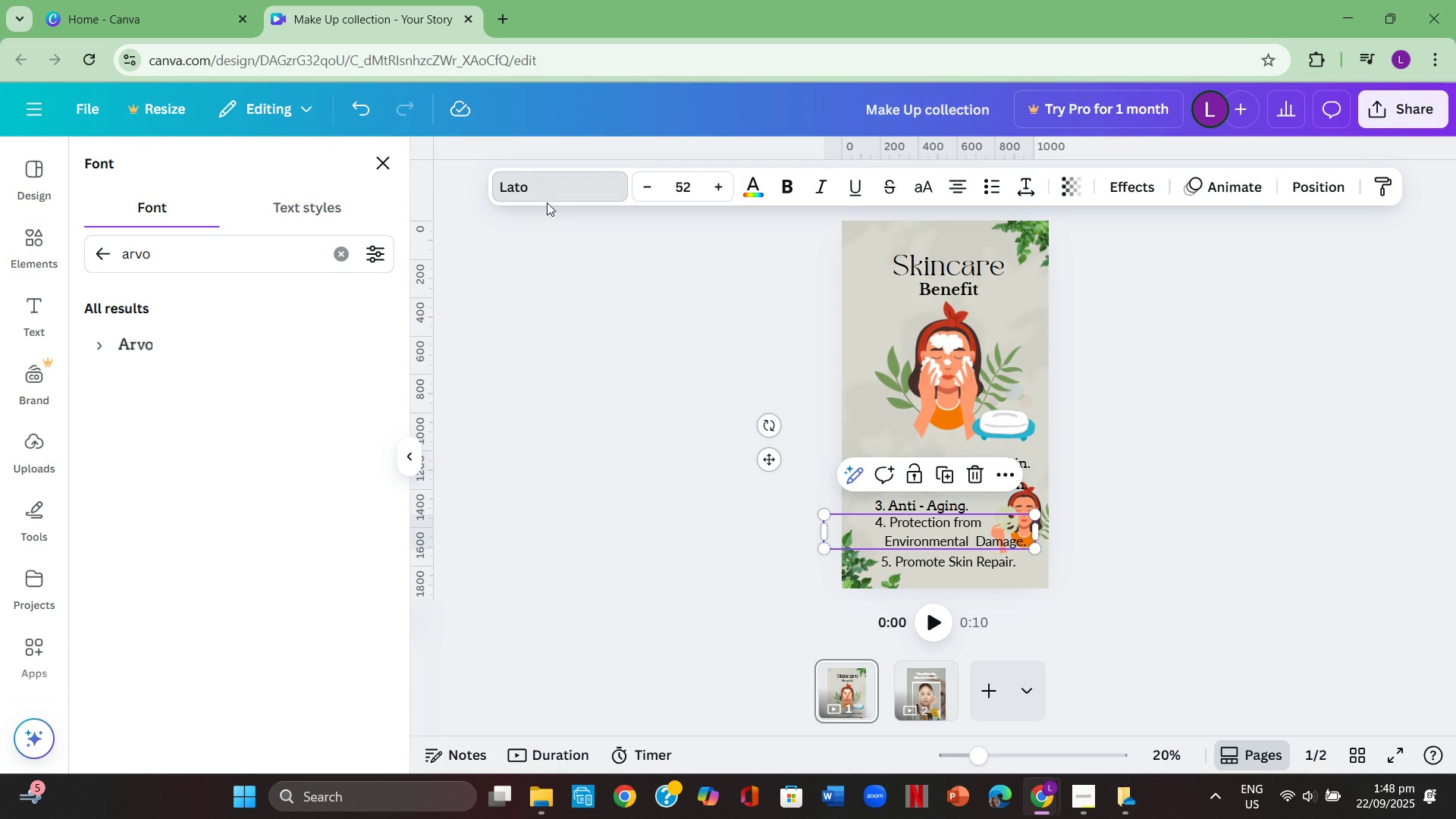 
left_click([545, 194])
 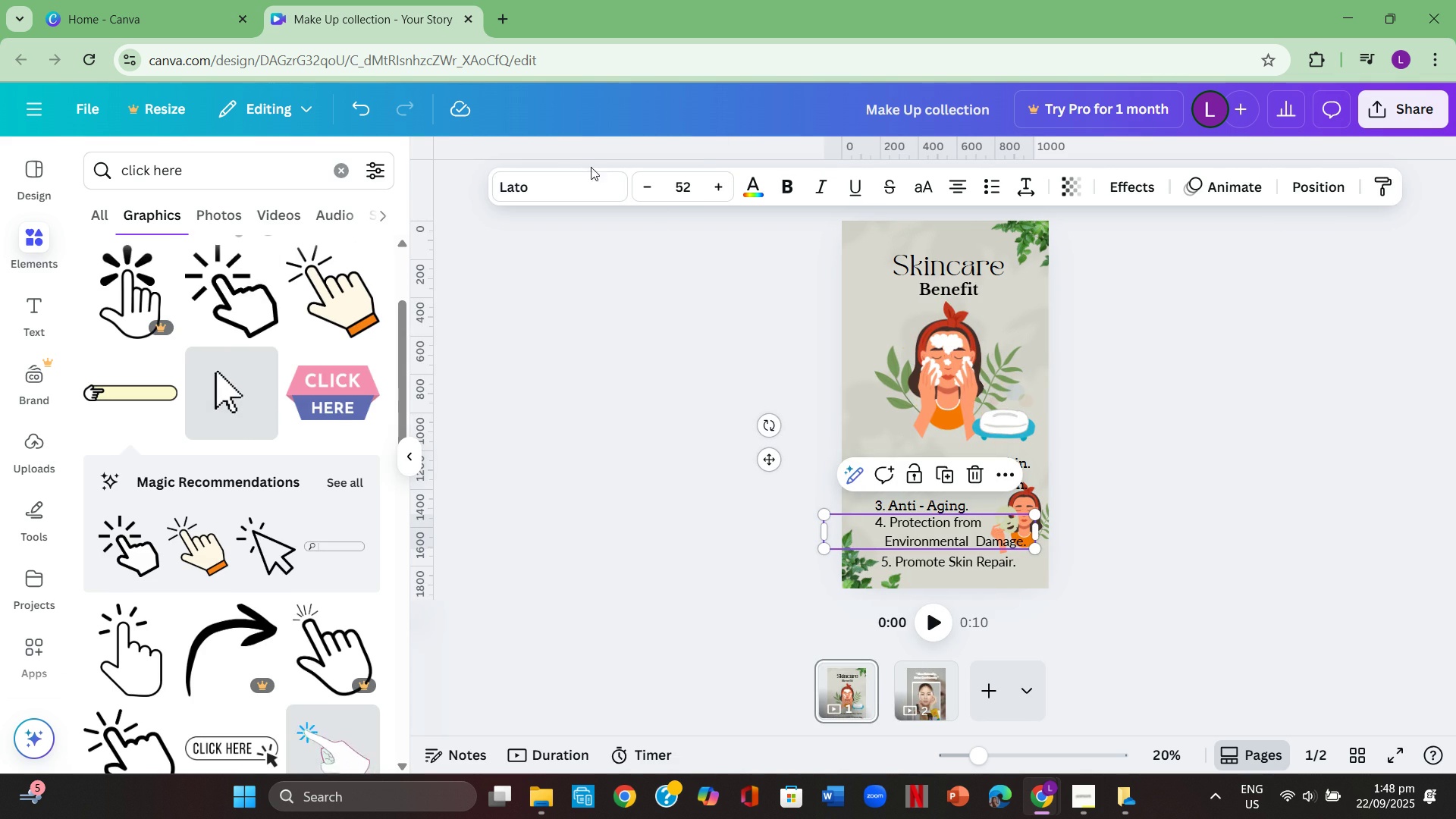 
left_click([588, 184])
 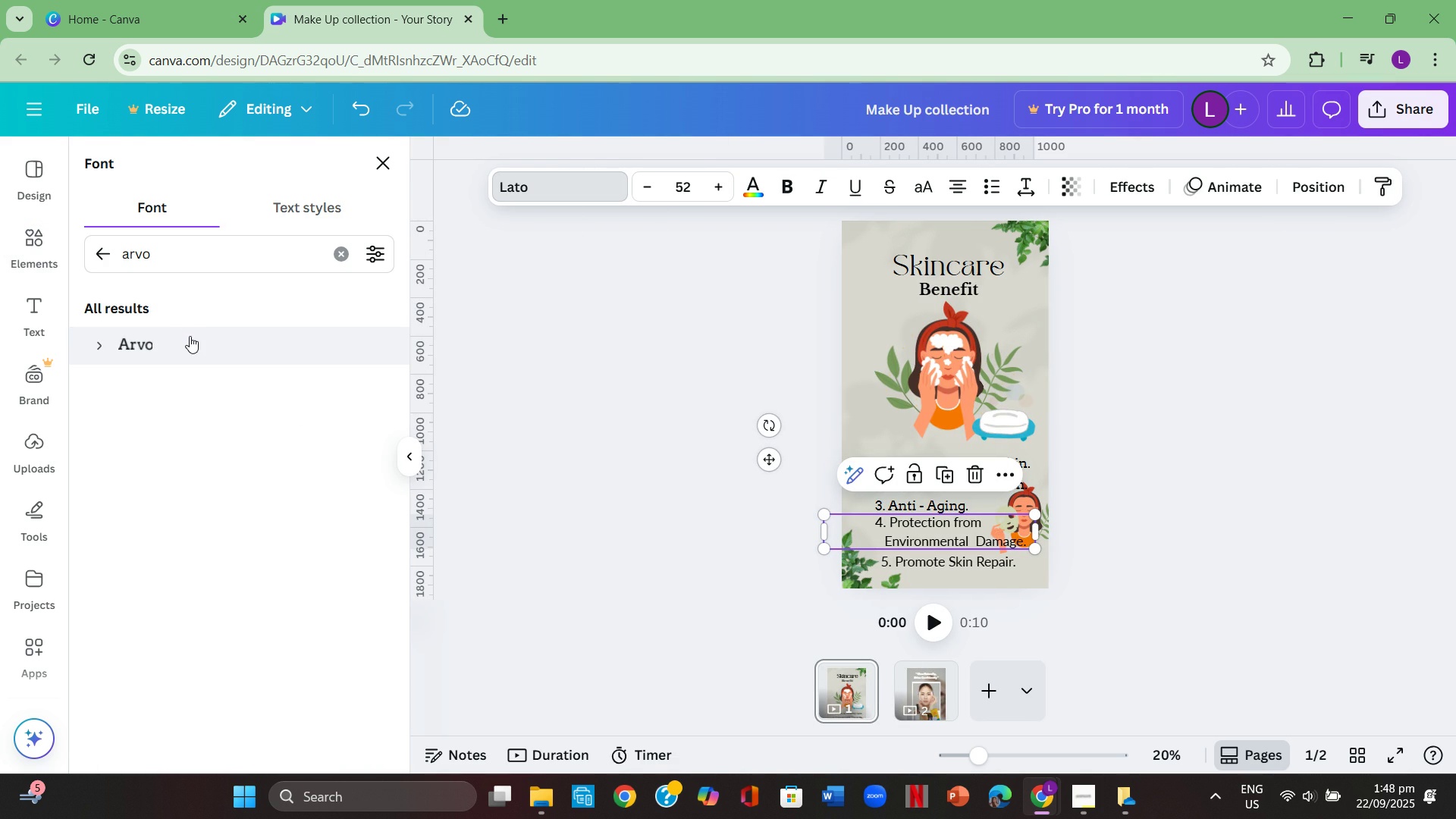 
left_click([190, 336])
 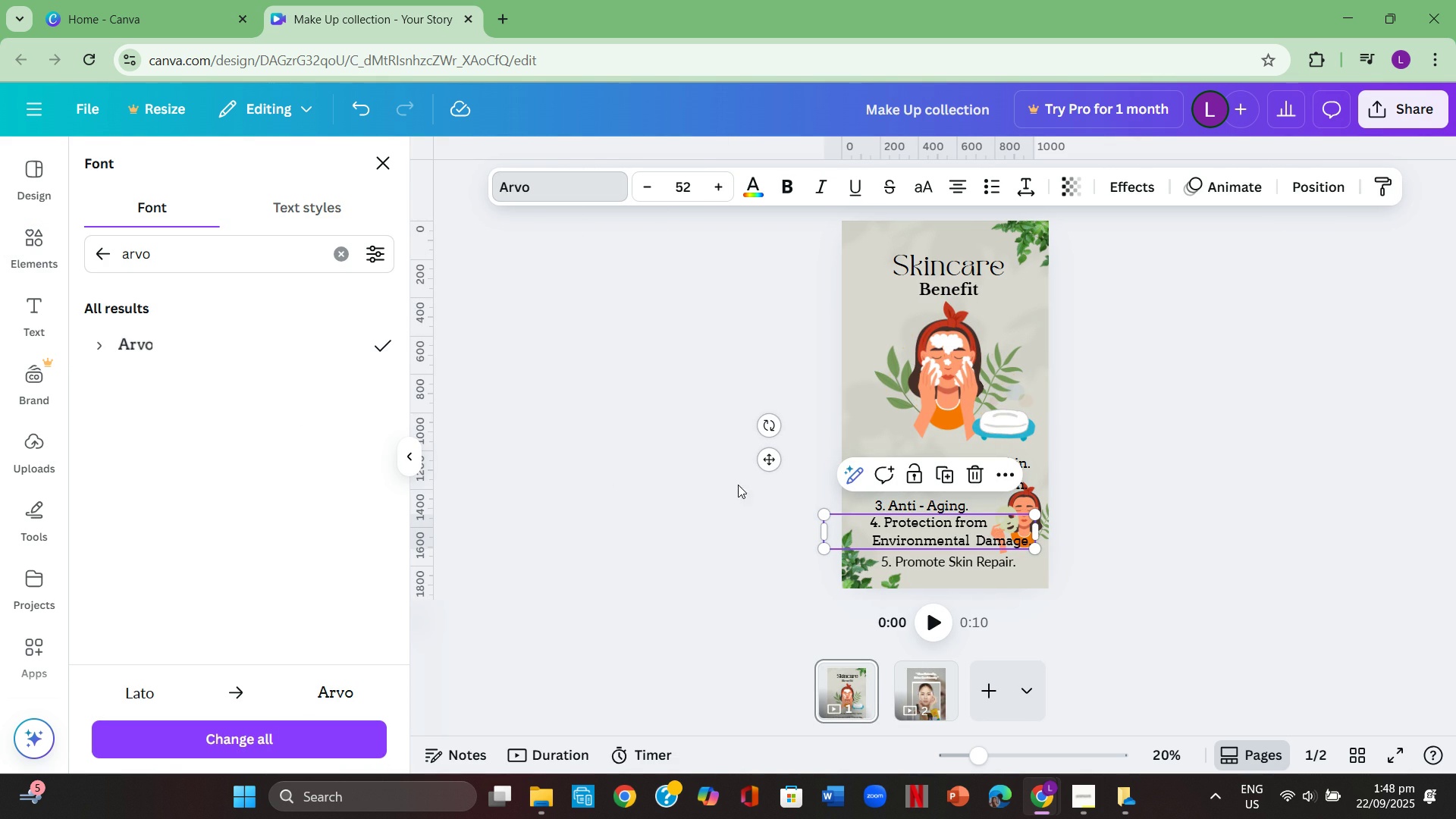 
left_click([932, 566])
 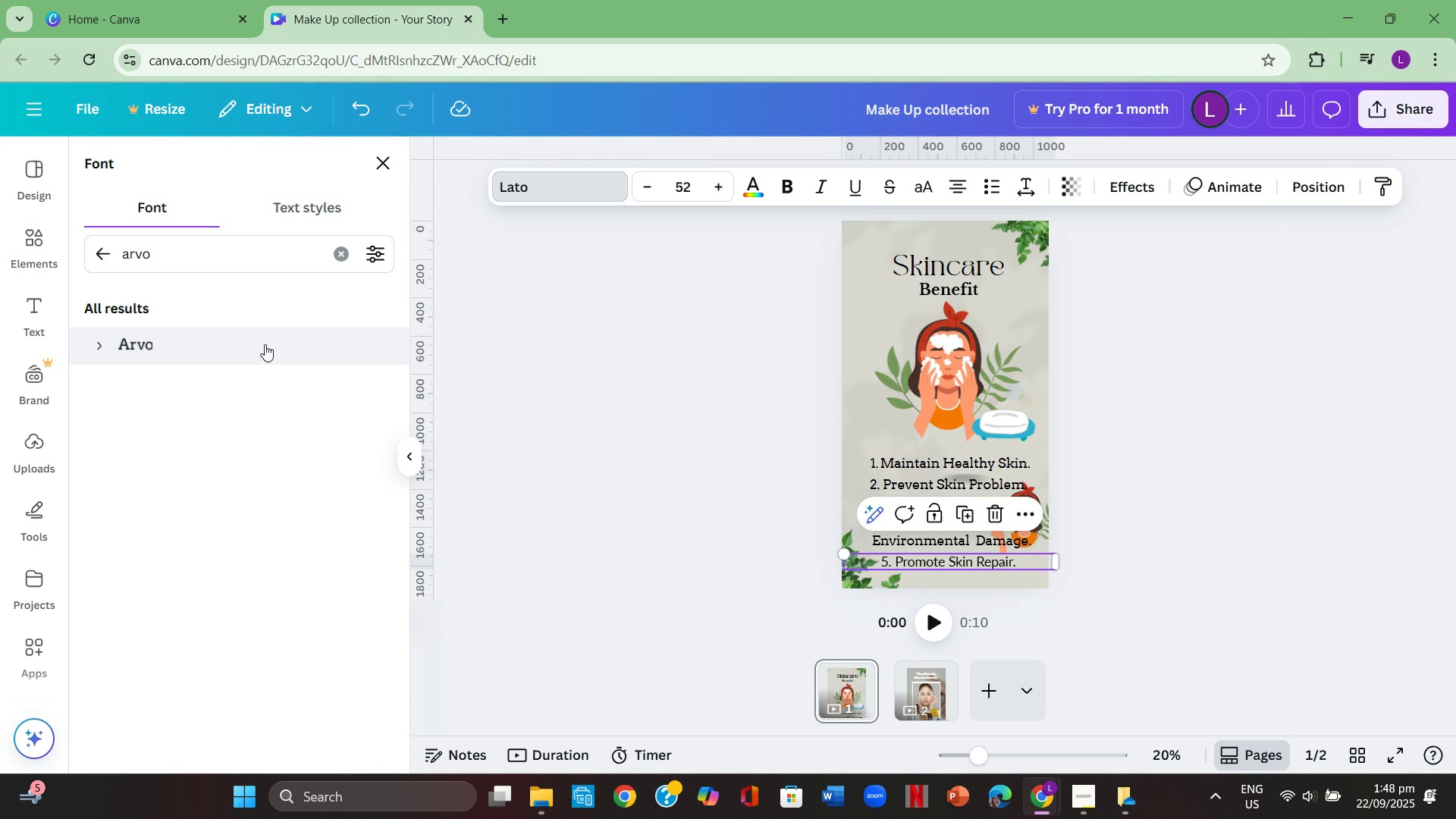 
left_click([261, 353])
 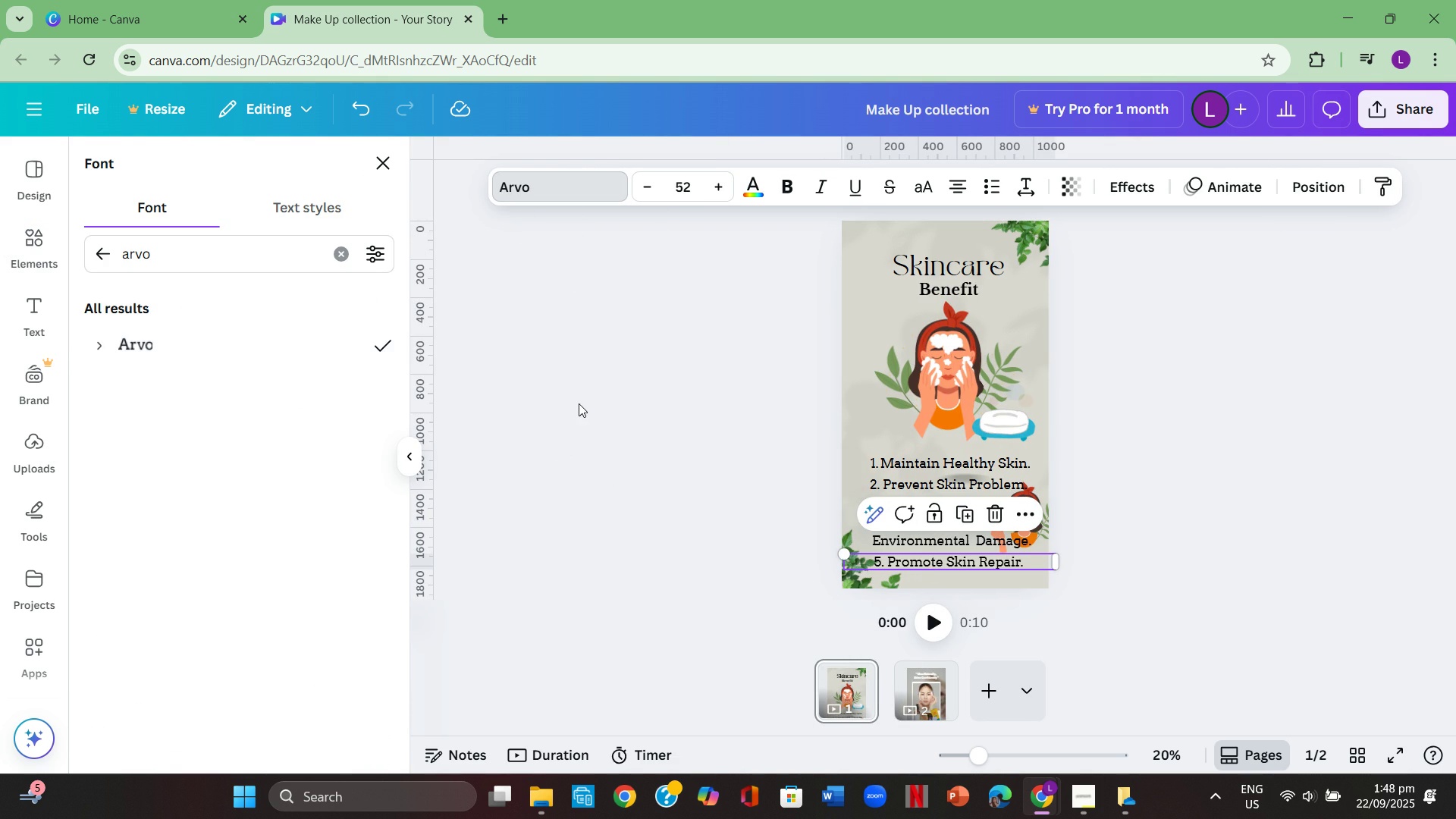 
left_click([579, 403])
 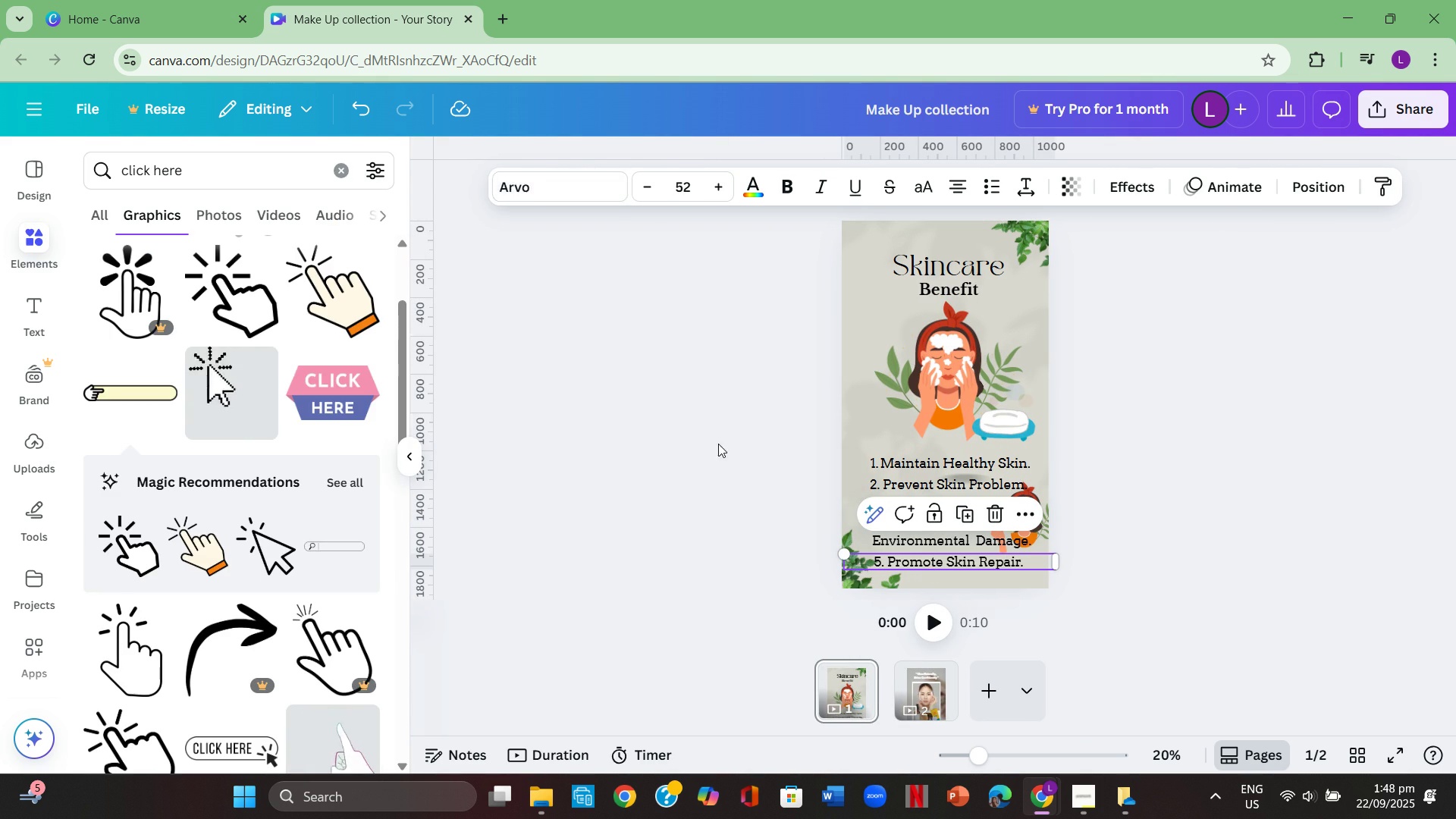 
left_click([718, 444])
 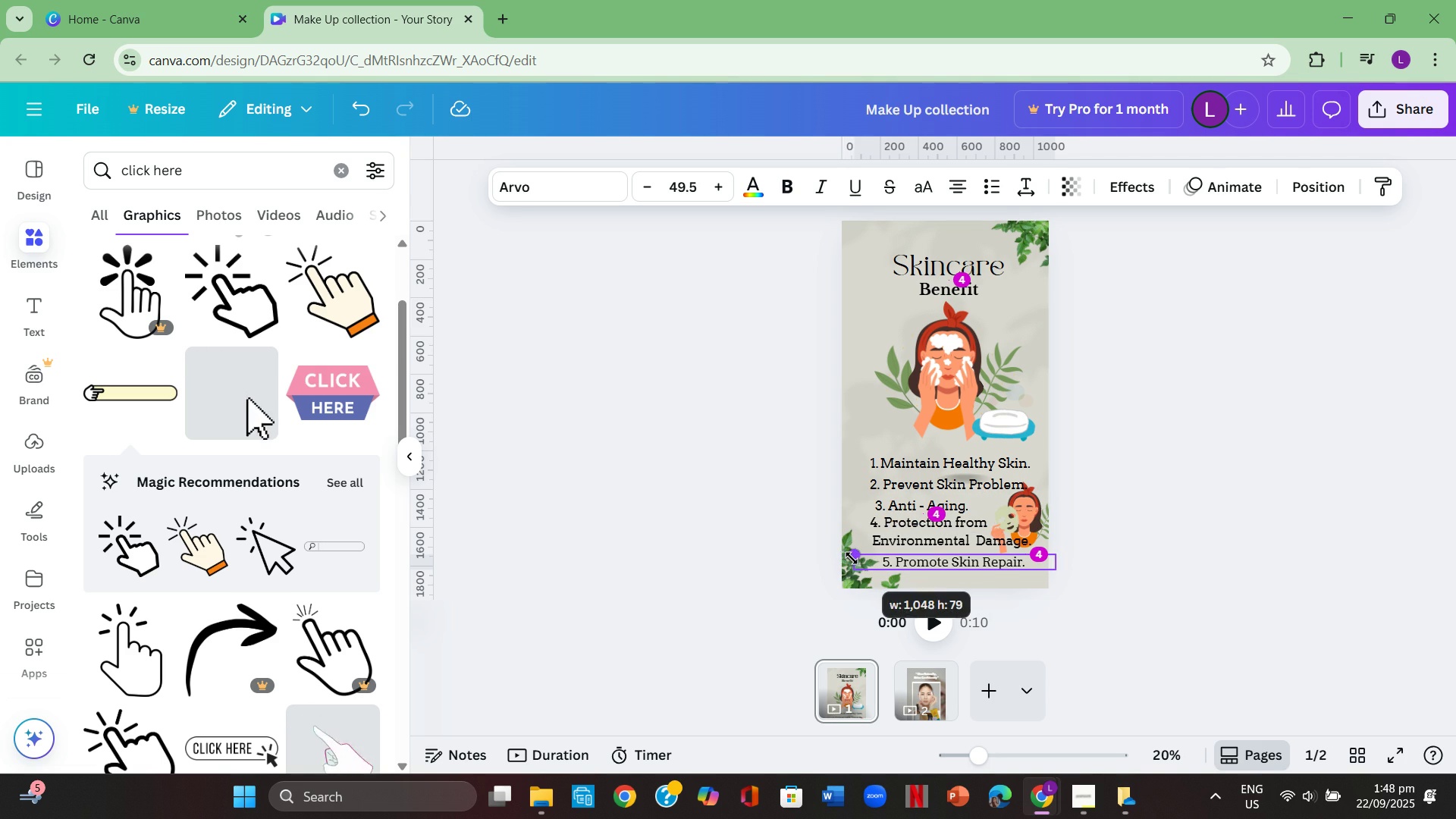 
left_click([1204, 453])
 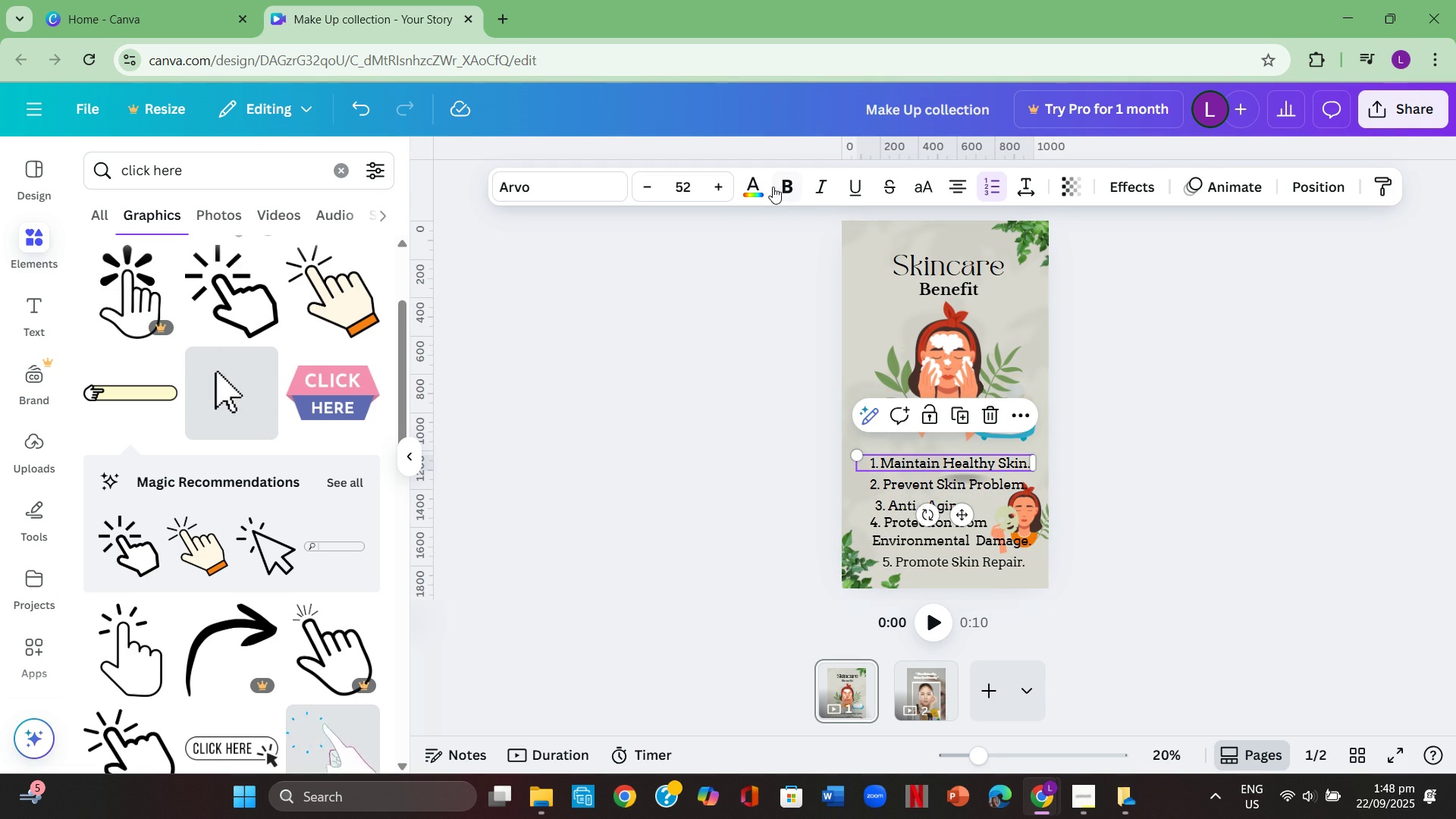 
left_click([787, 186])
 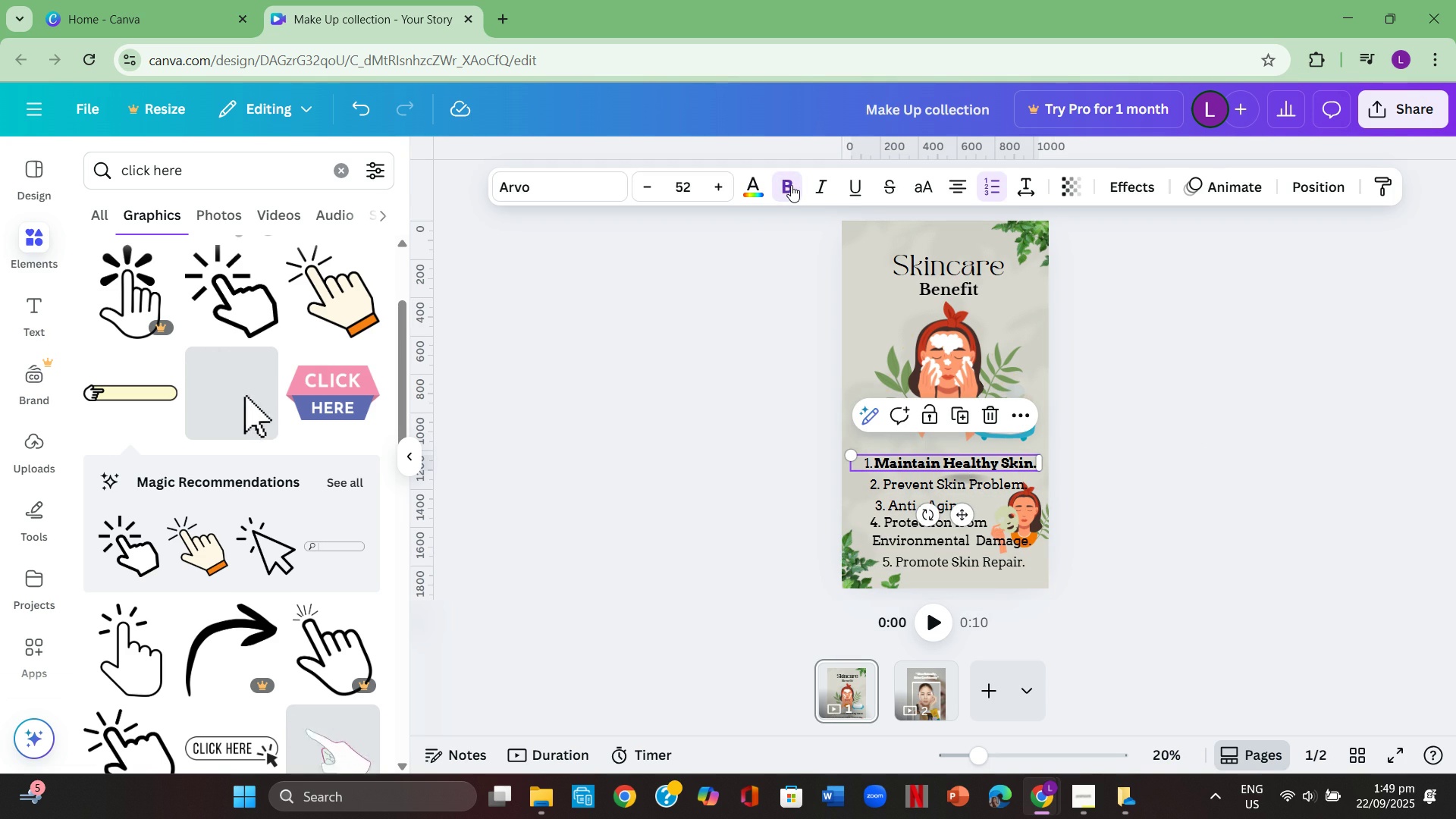 
left_click([791, 185])
 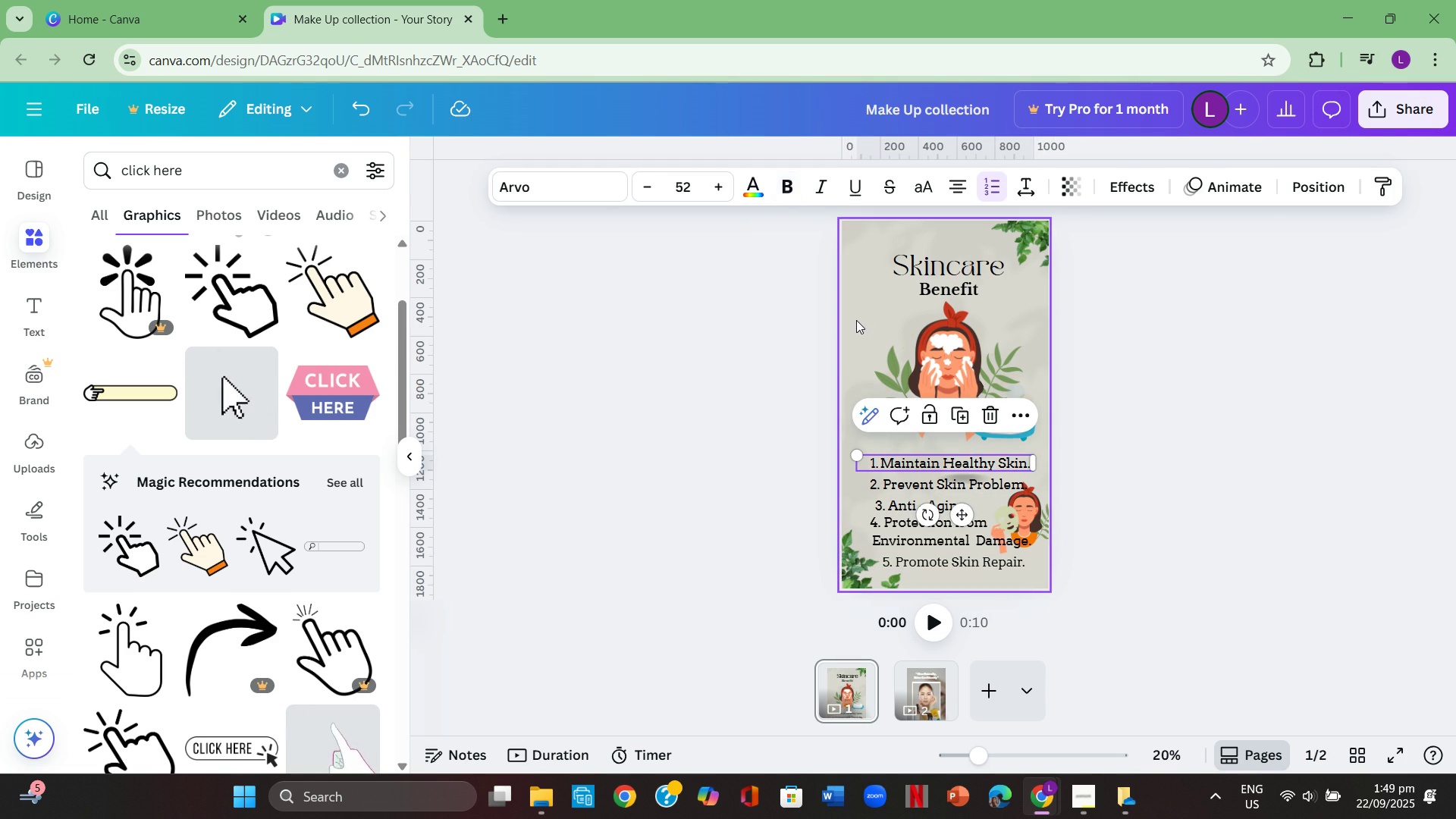 
left_click([856, 320])
 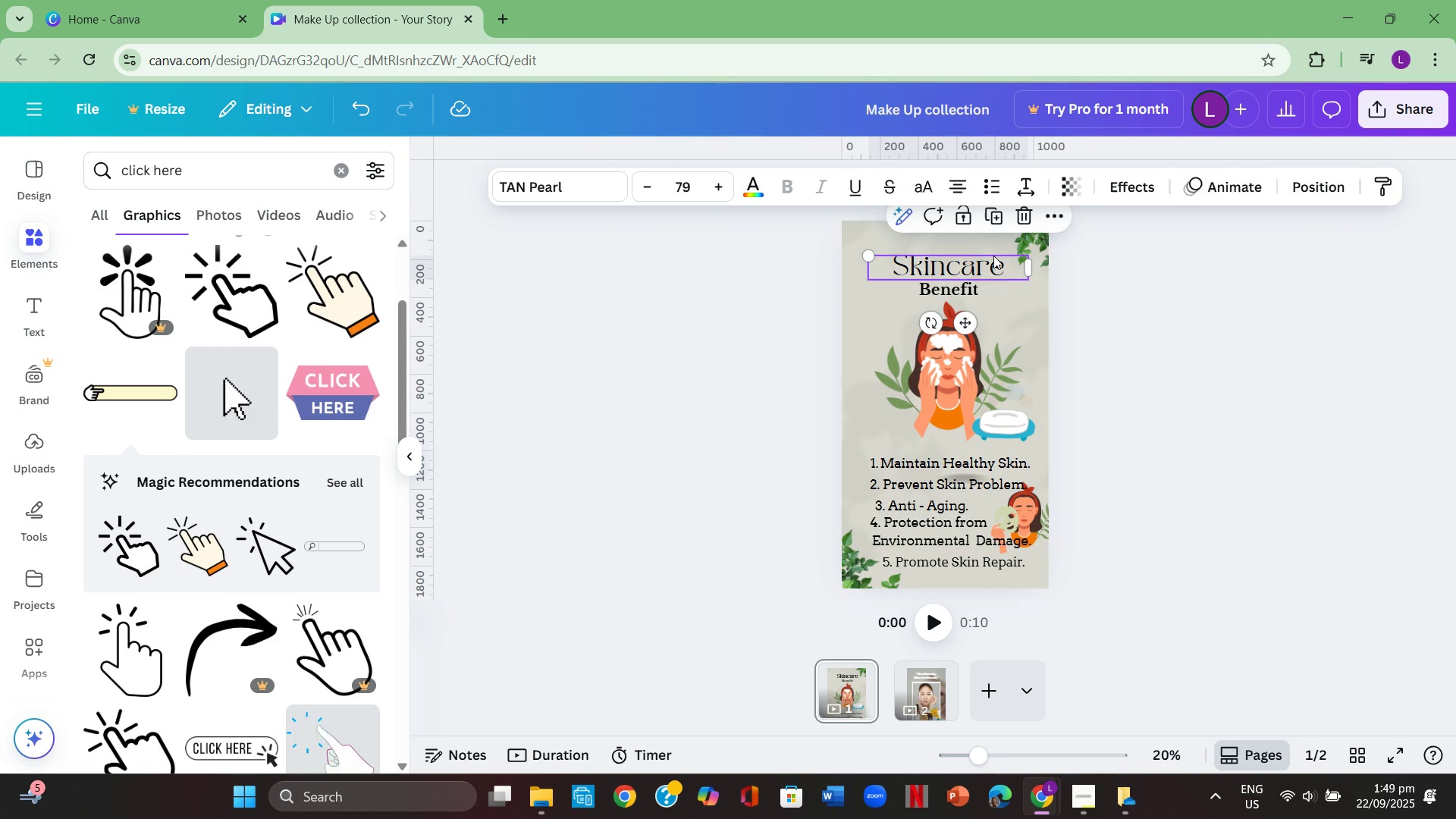 
left_click([993, 256])
 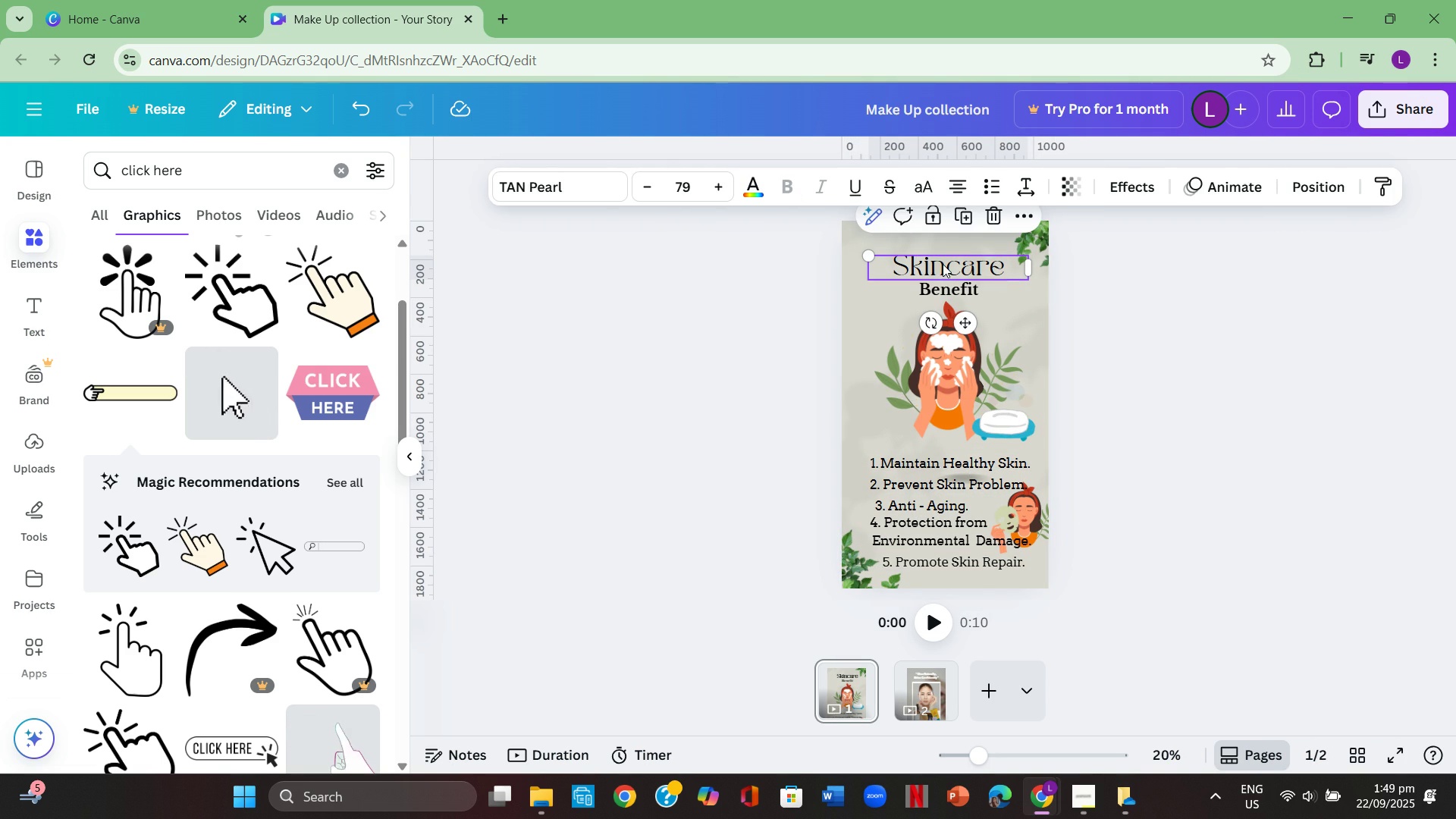 
left_click([943, 264])